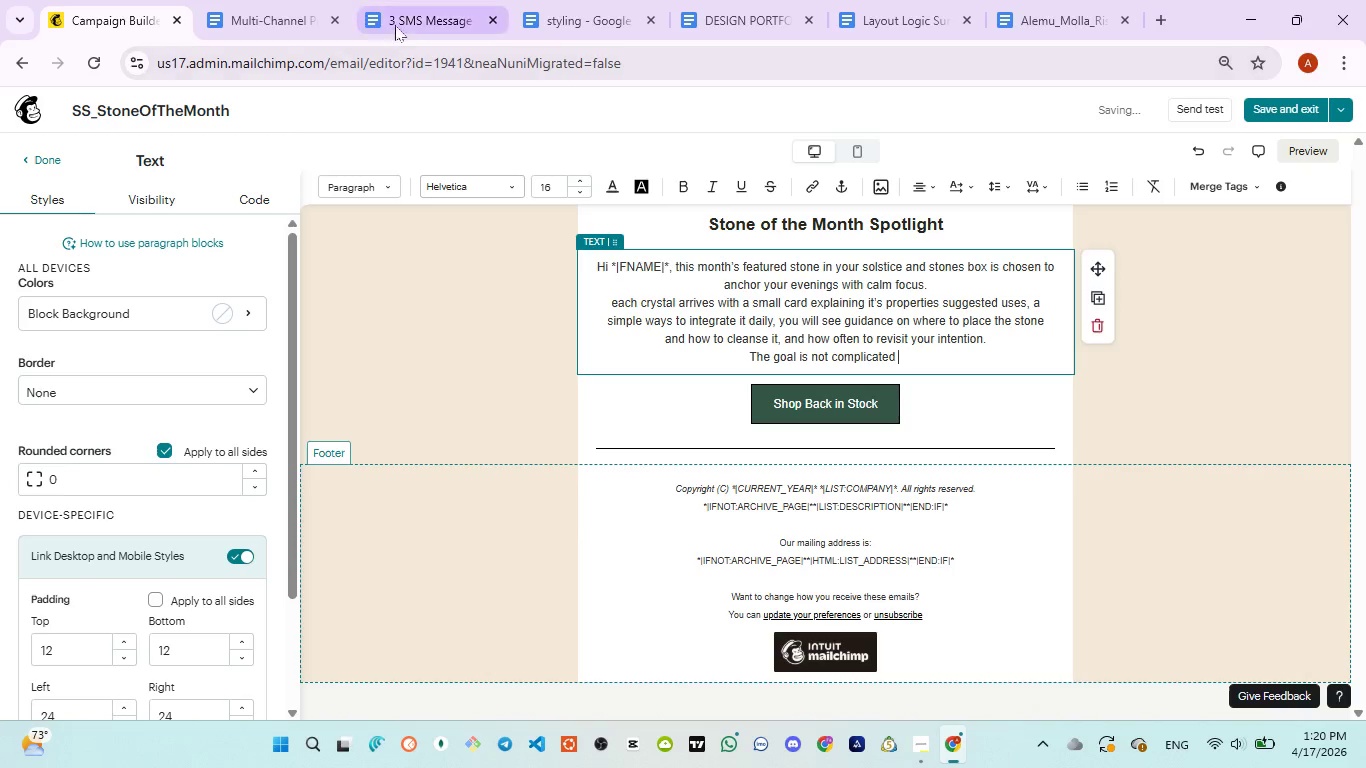 
left_click([395, 15])
 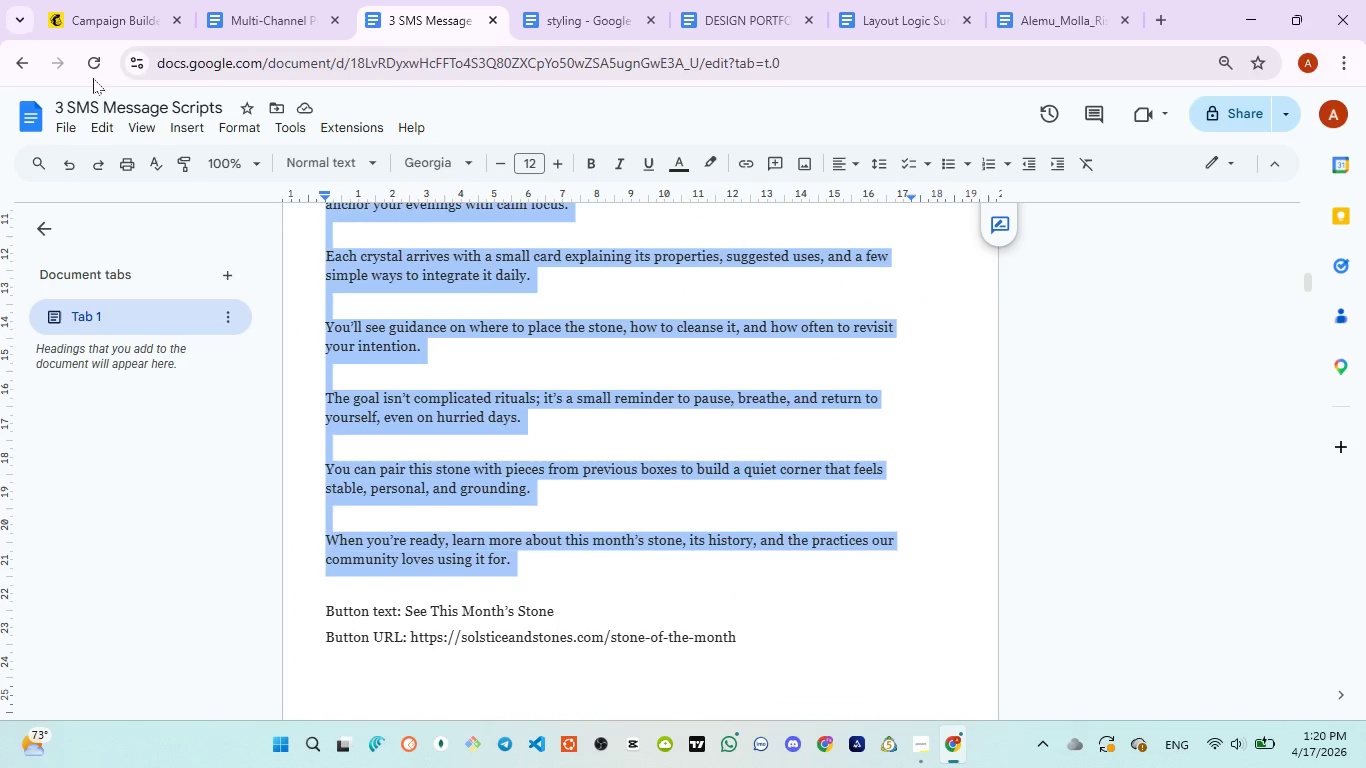 
wait(5.19)
 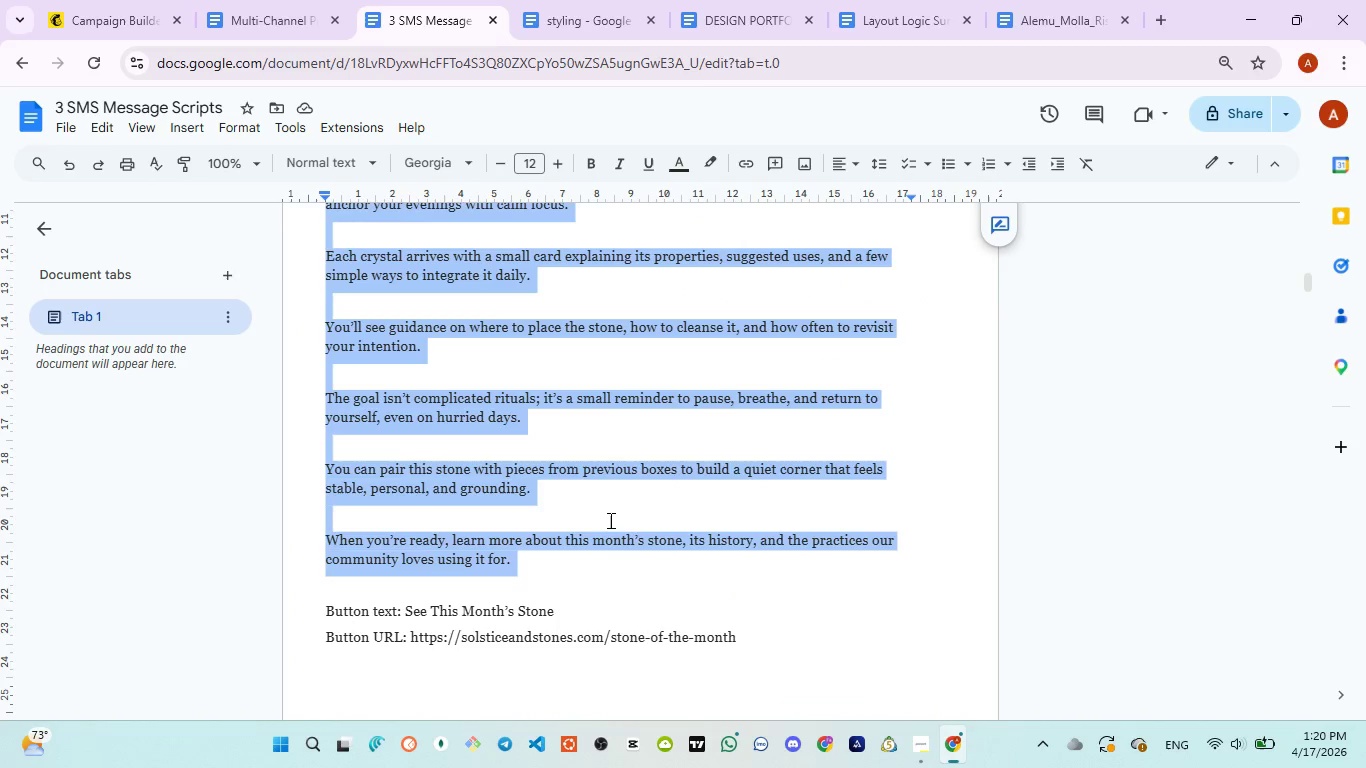 
left_click([97, 19])
 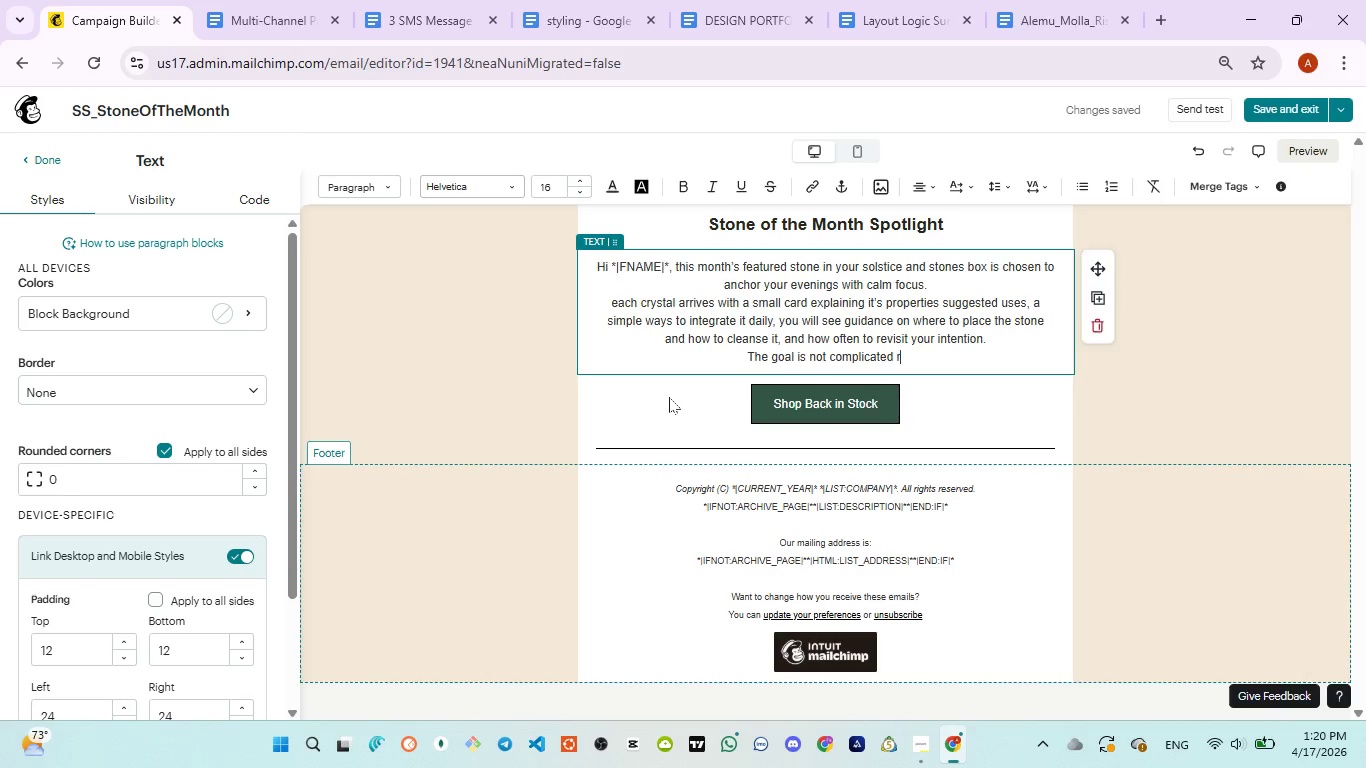 
type(rituals it's a )
 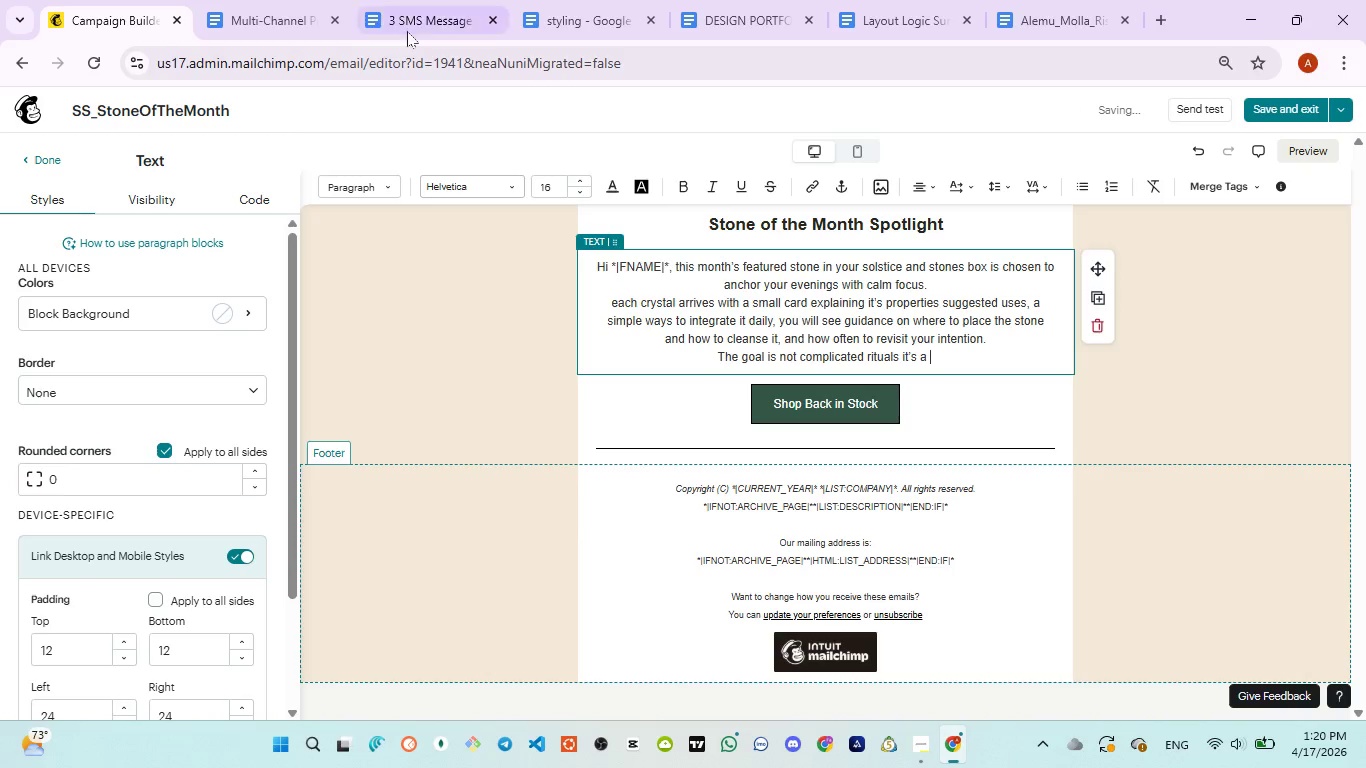 
left_click([407, 30])
 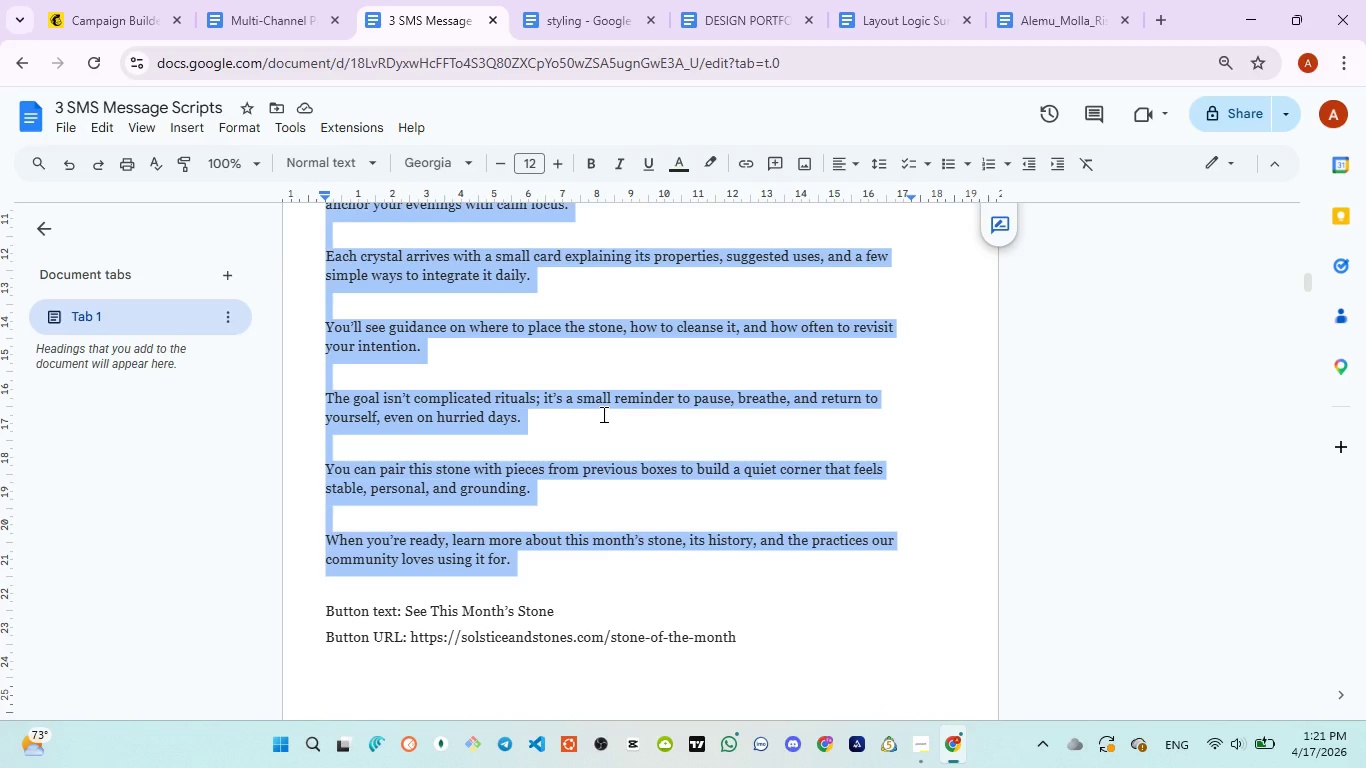 
wait(16.3)
 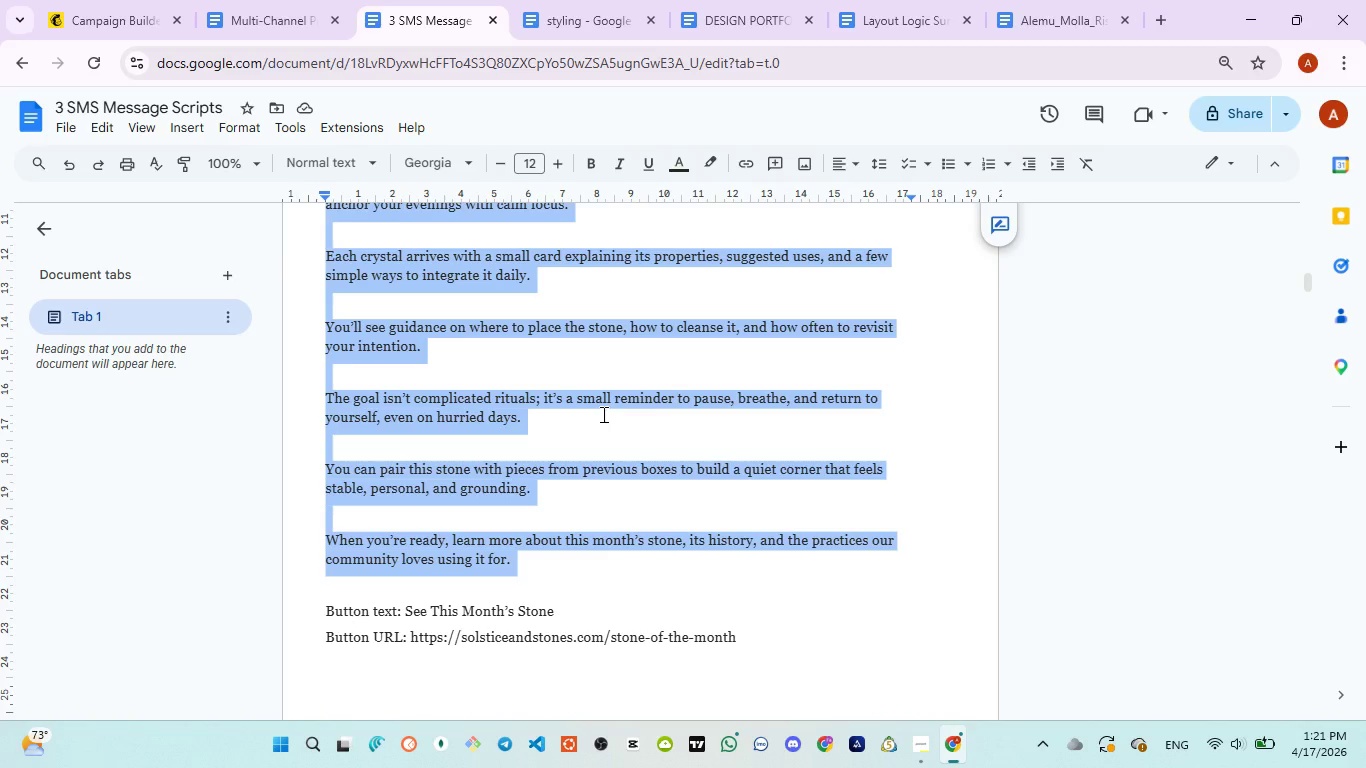 
left_click([107, 31])
 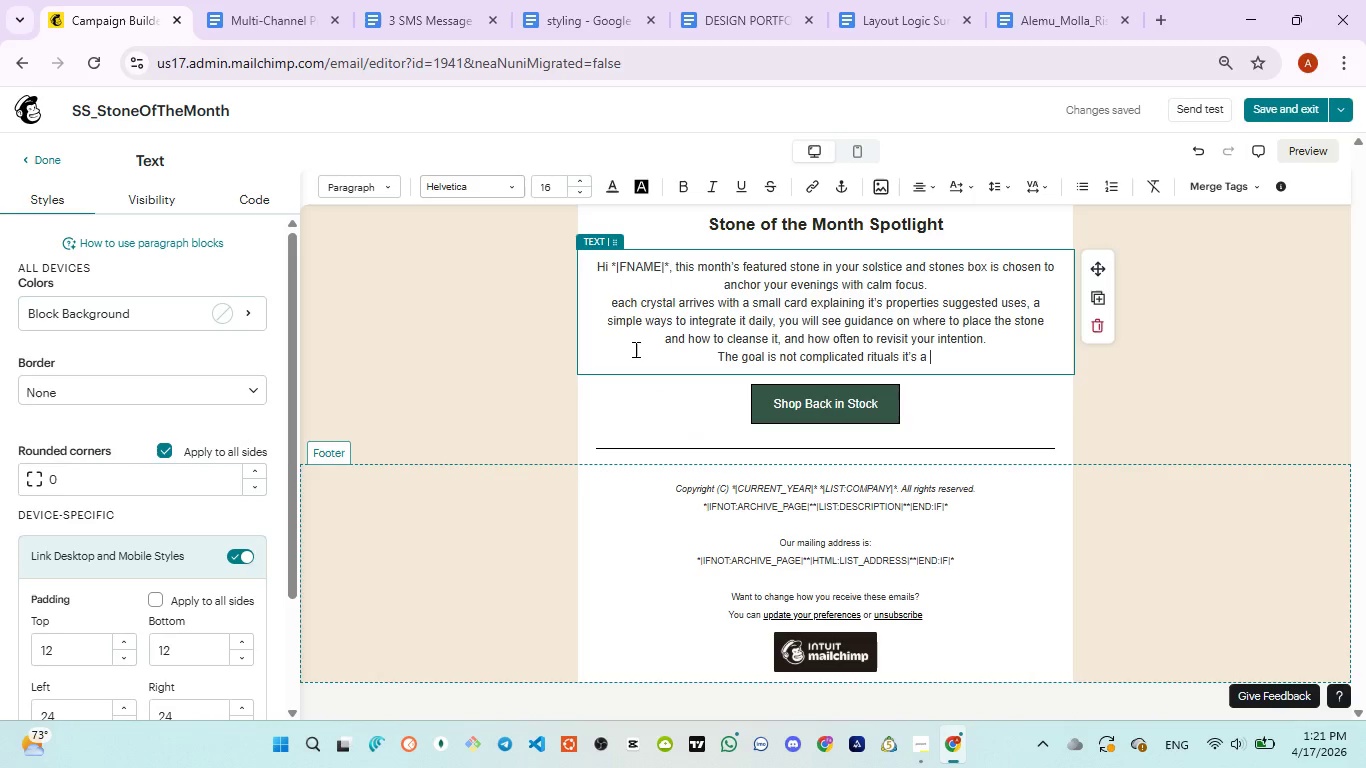 
type(a small remider to puase )
 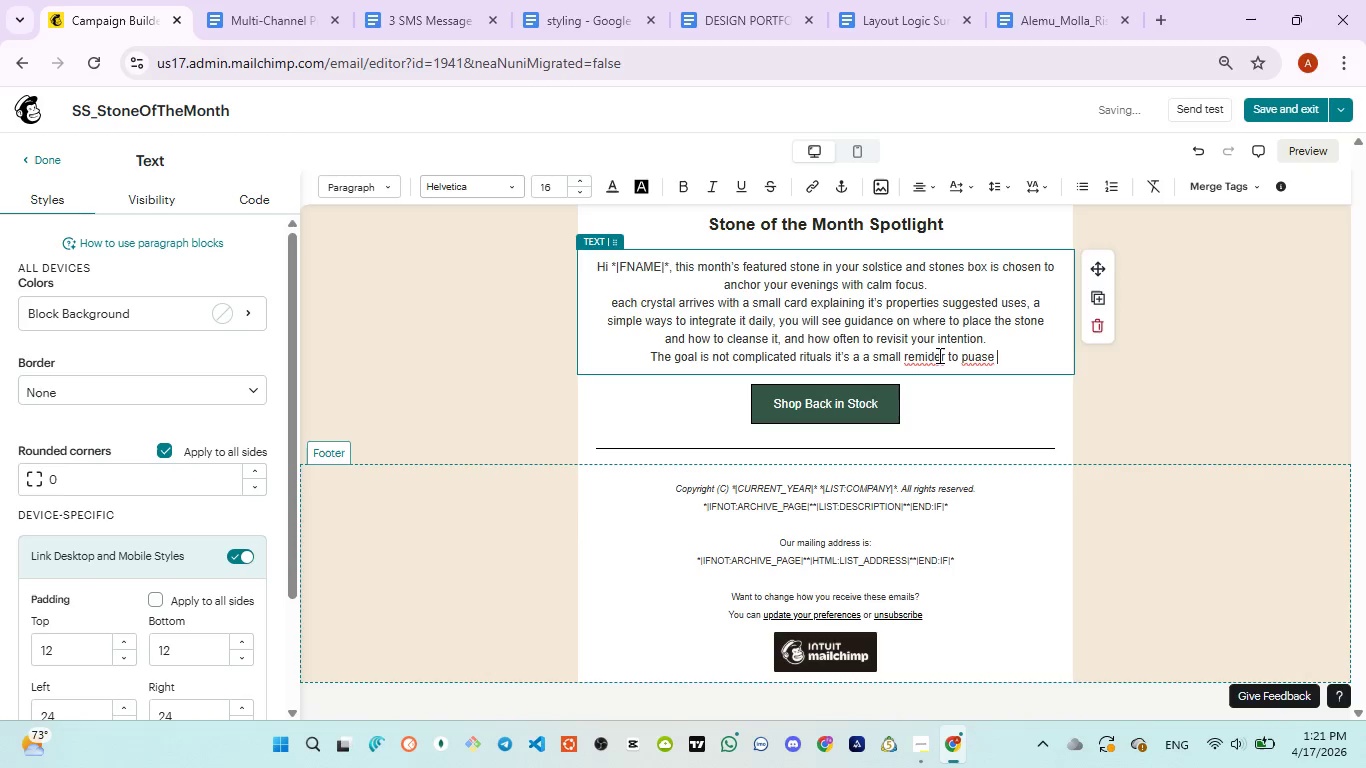 
left_click([927, 355])
 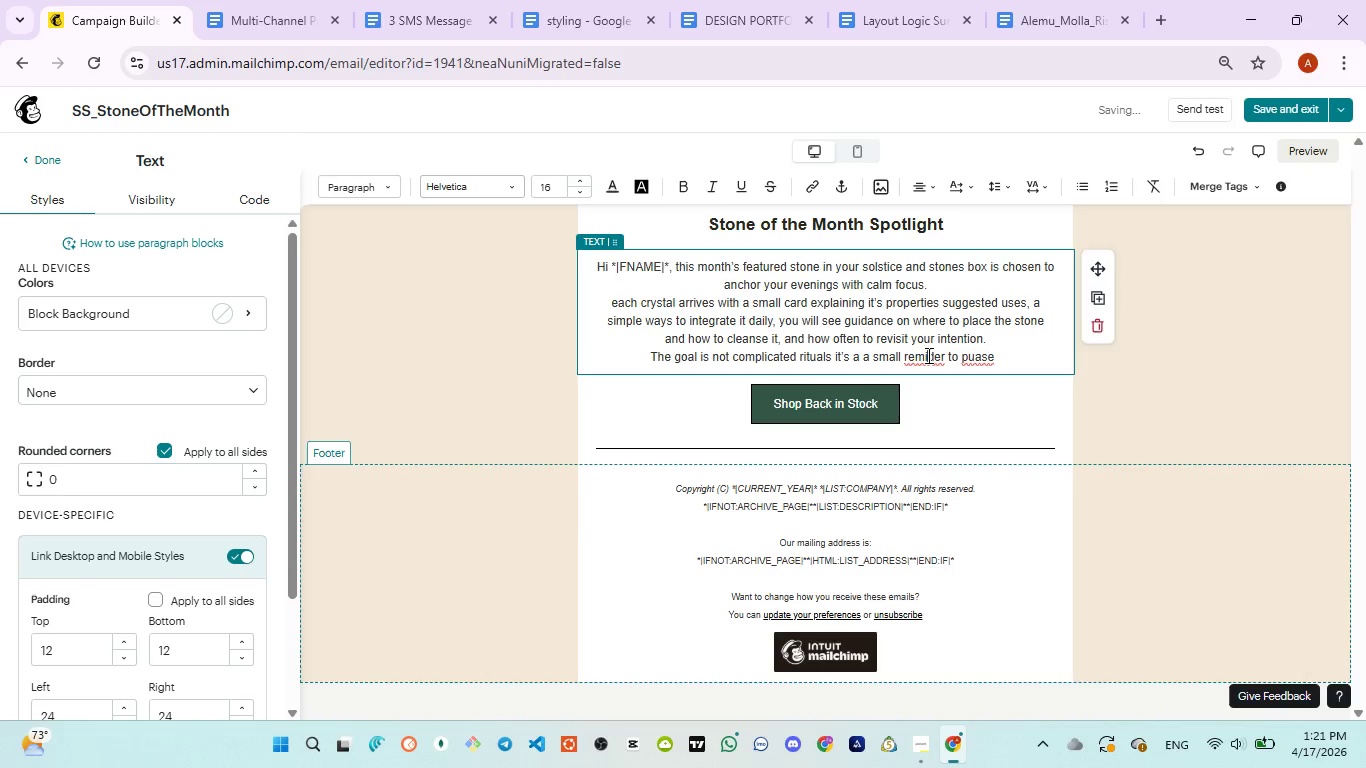 
key(ArrowRight)
 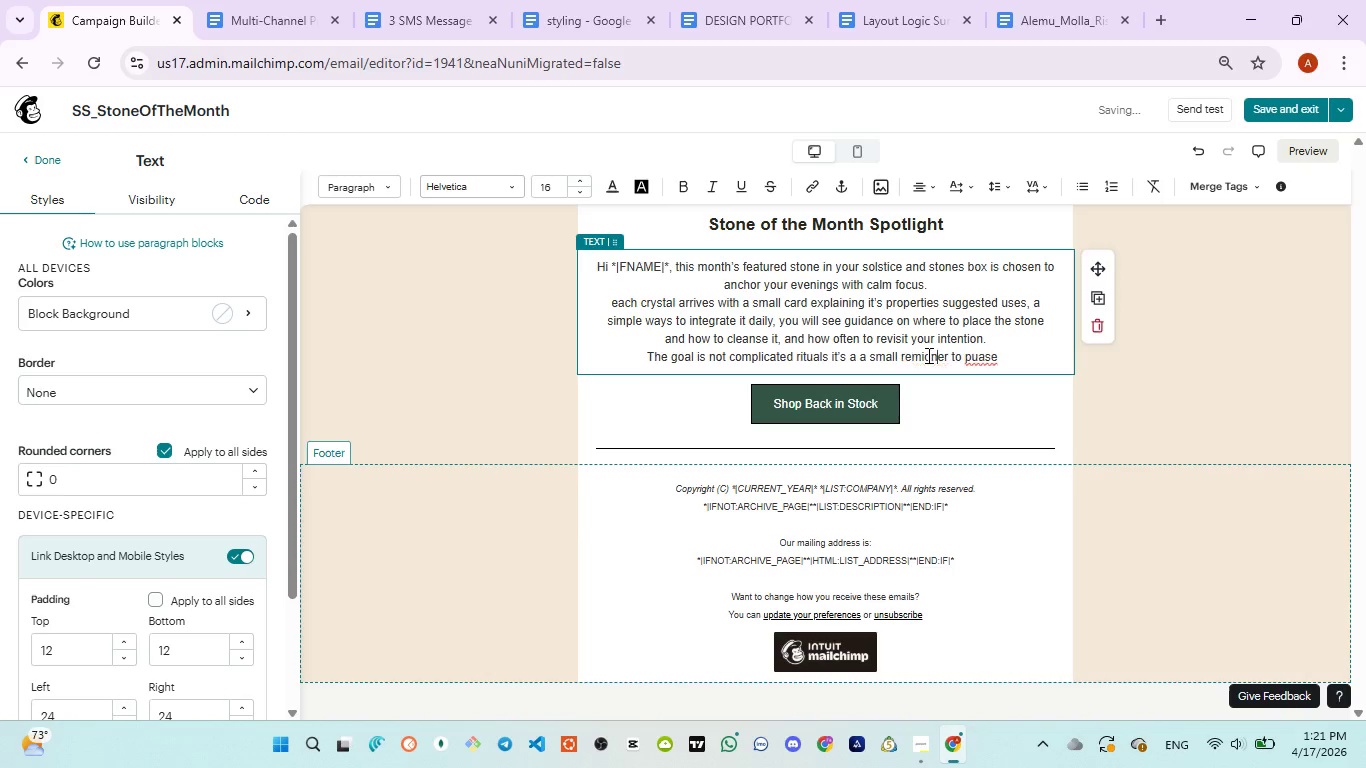 
key(N)
 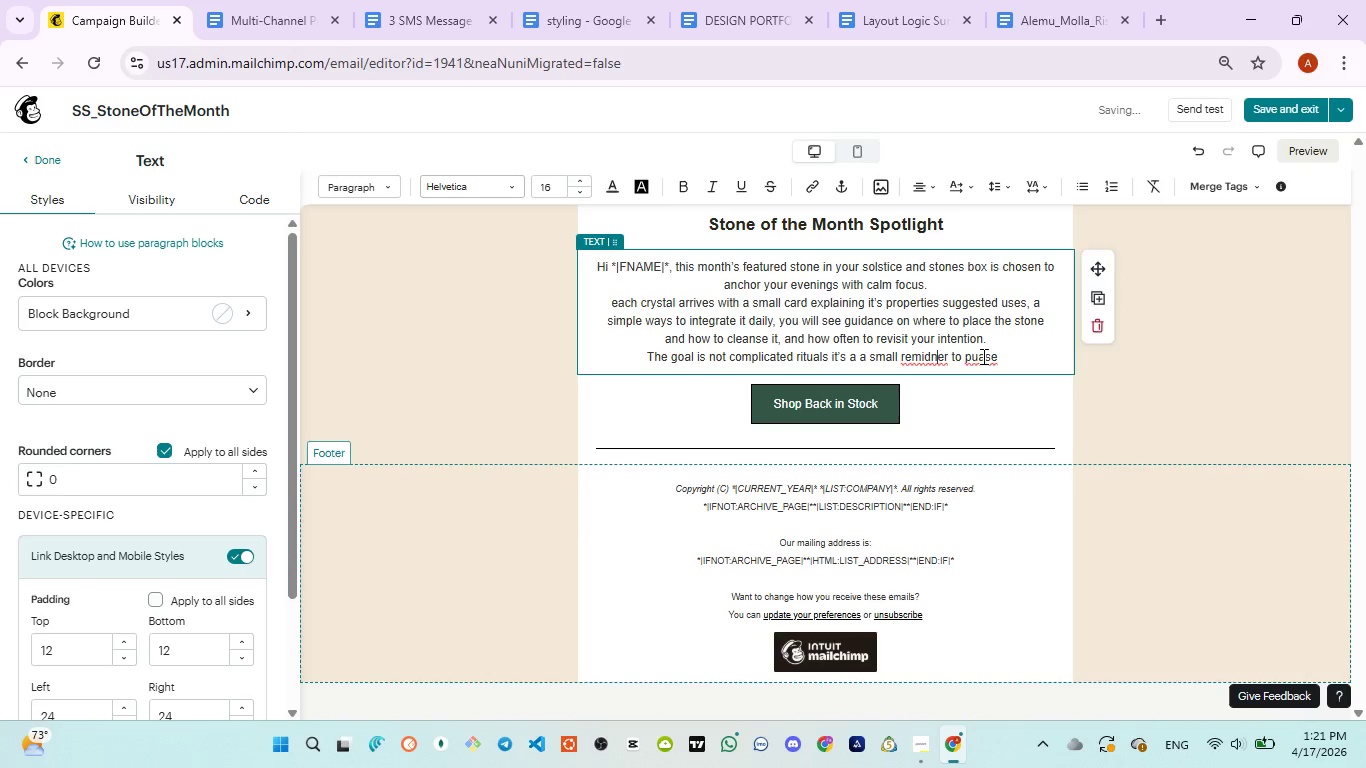 
double_click([981, 355])
 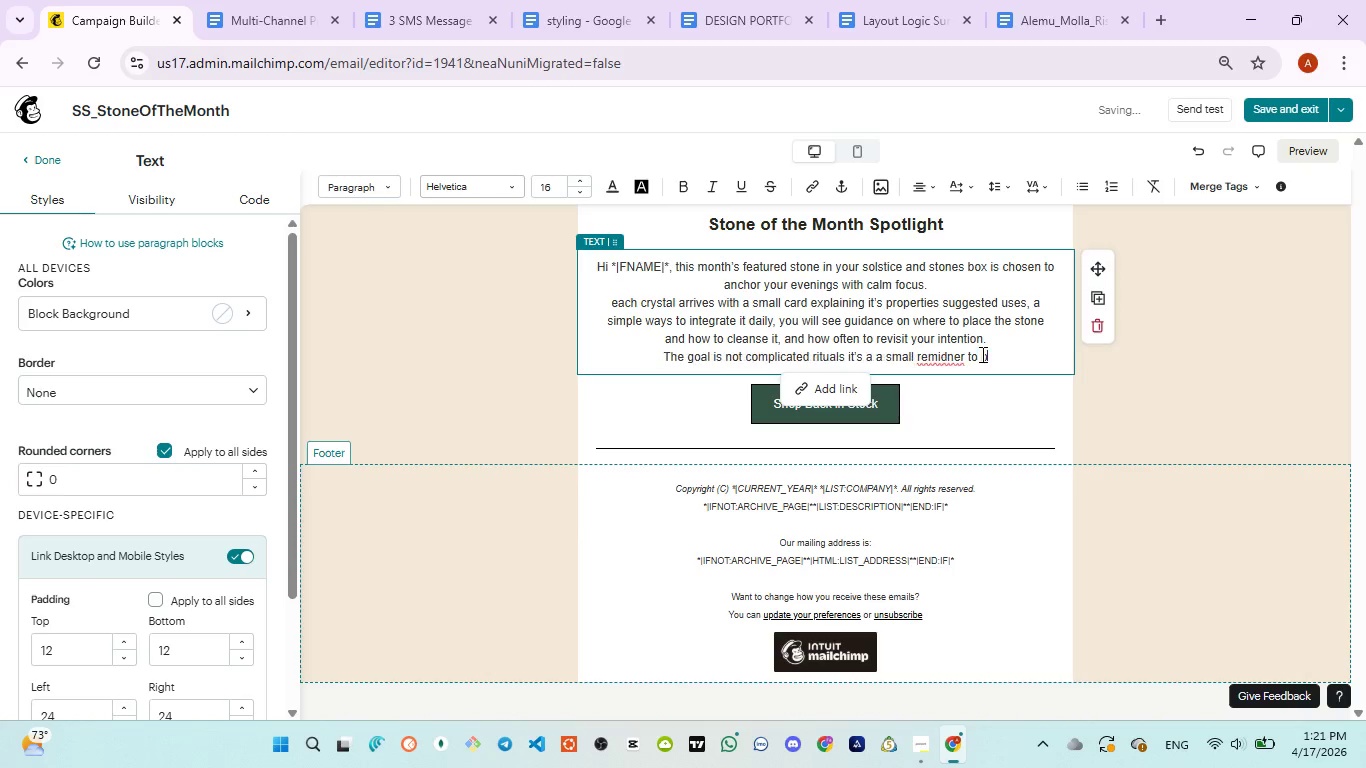 
type(pause )
 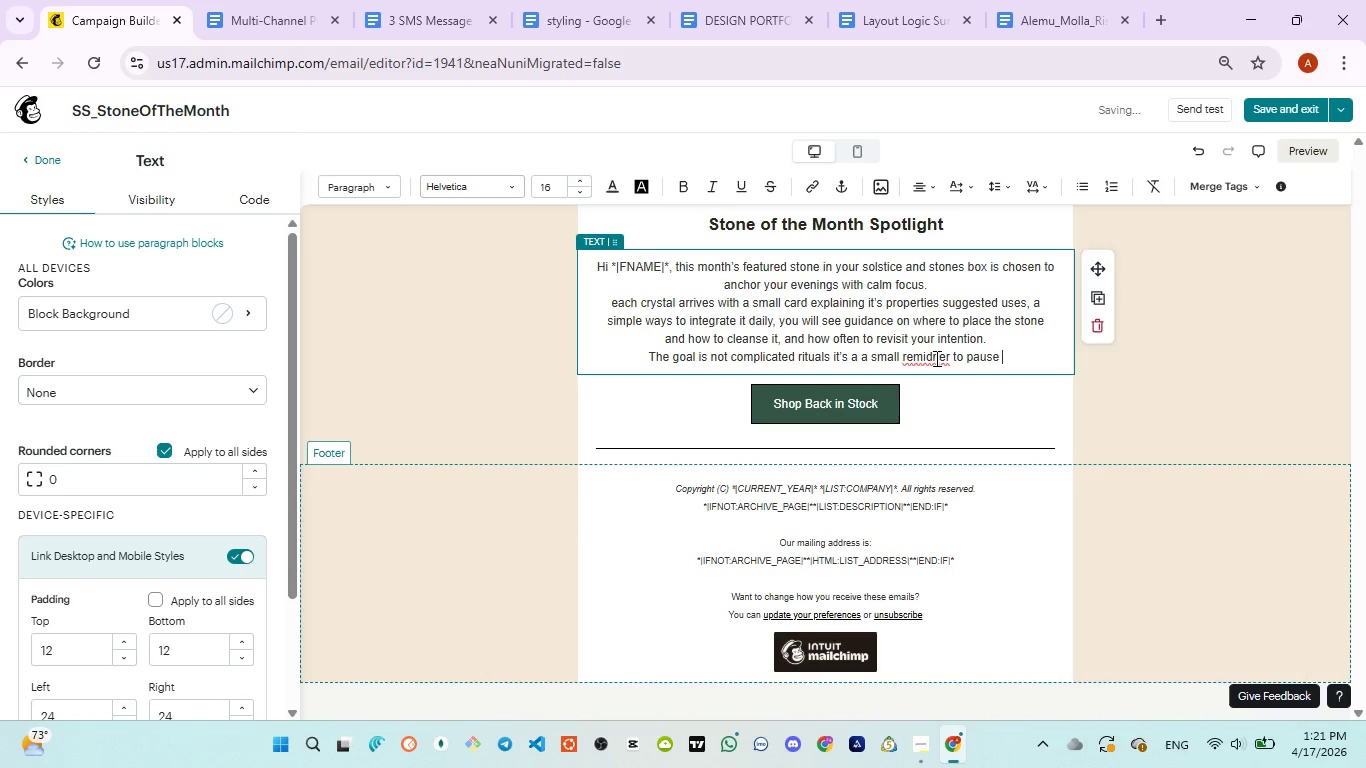 
left_click([935, 358])
 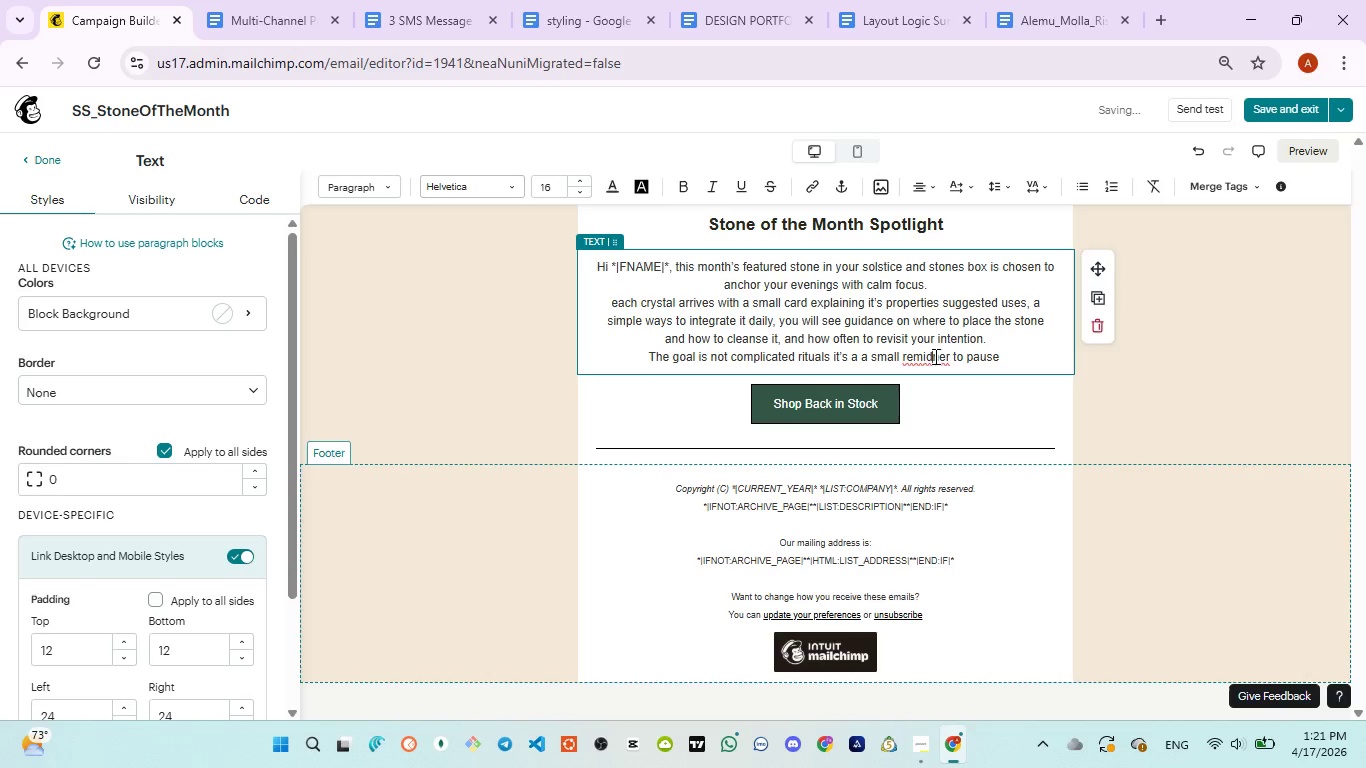 
key(ArrowRight)
 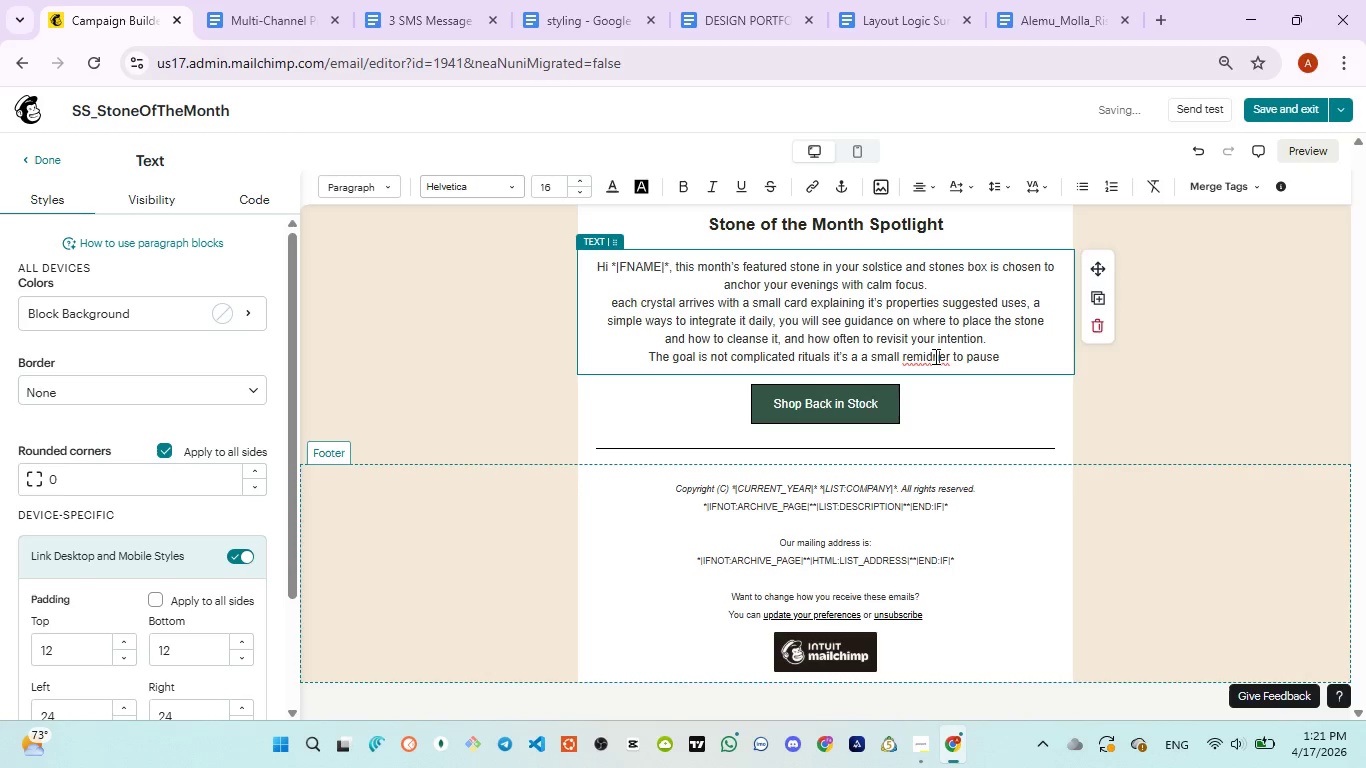 
key(Backspace)
 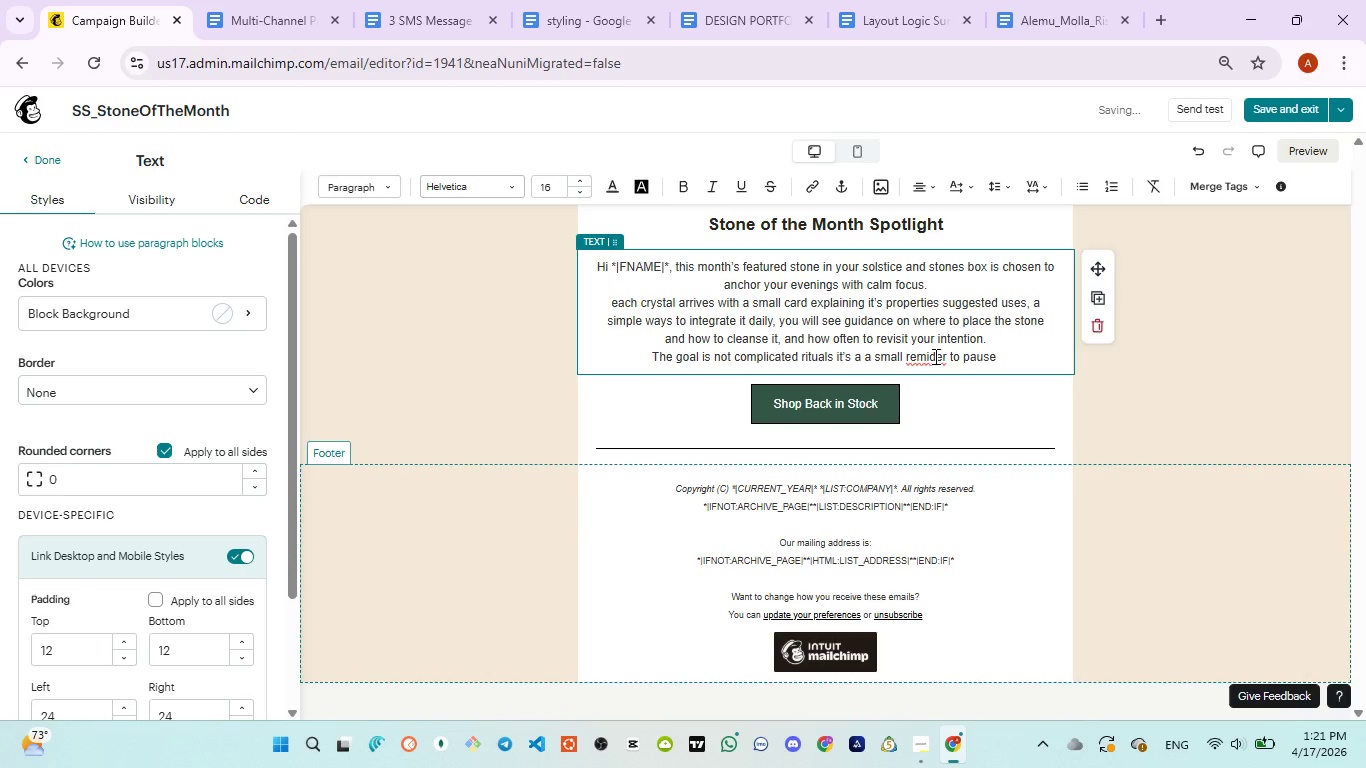 
key(ArrowLeft)
 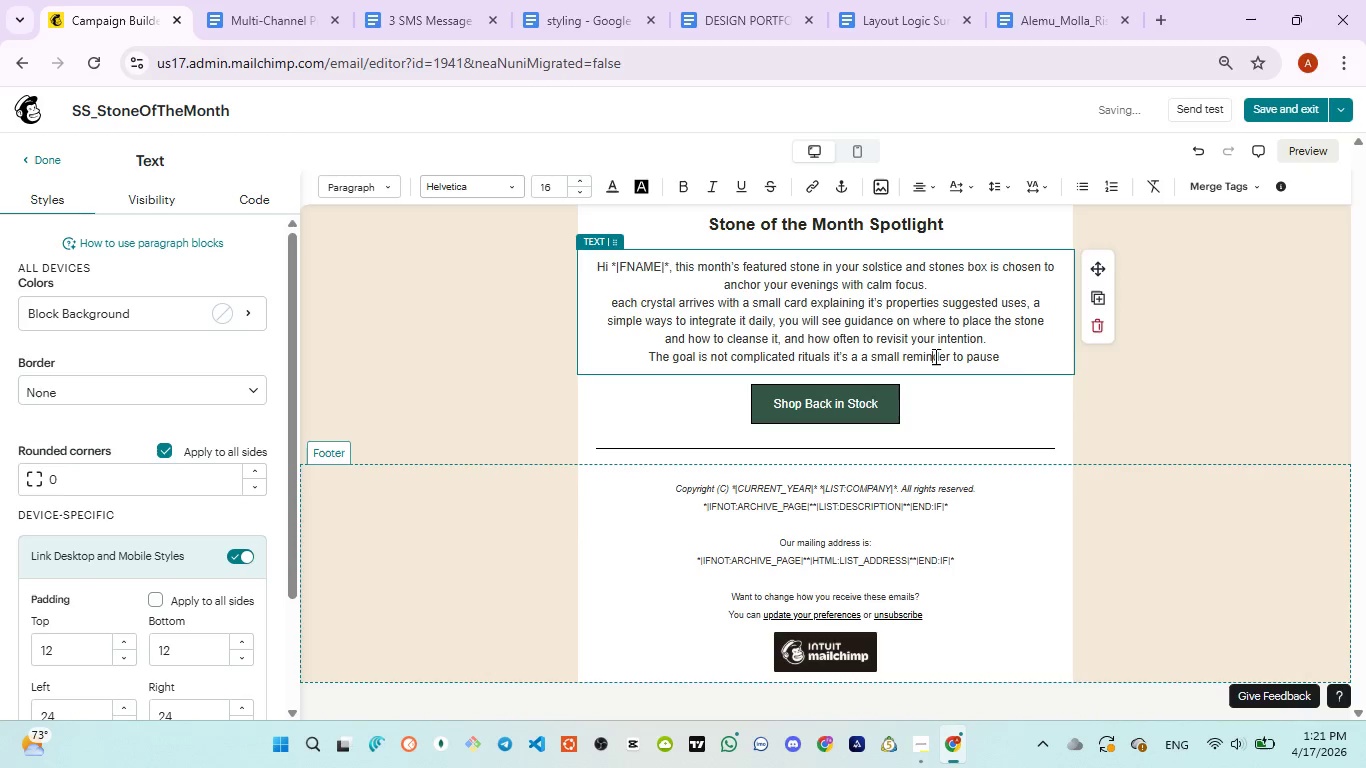 
key(N)
 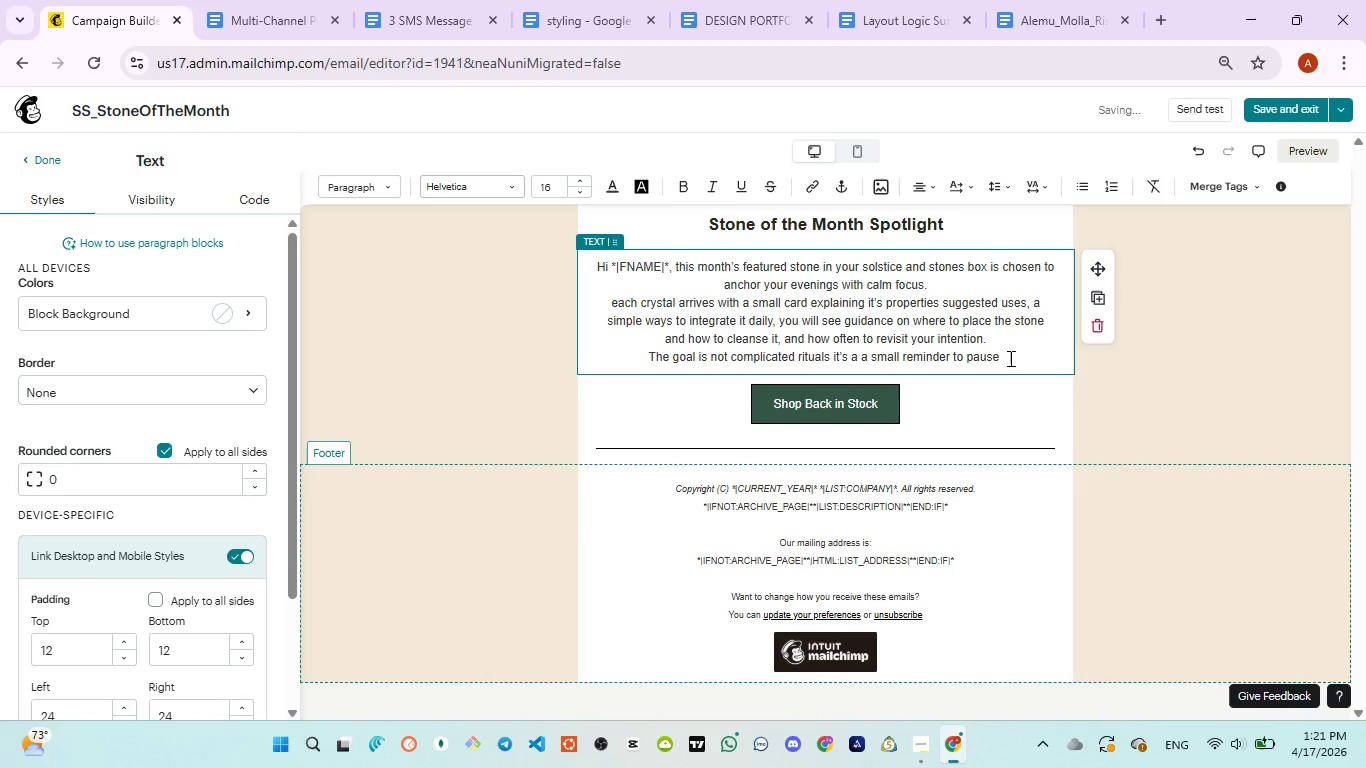 
left_click([1009, 358])
 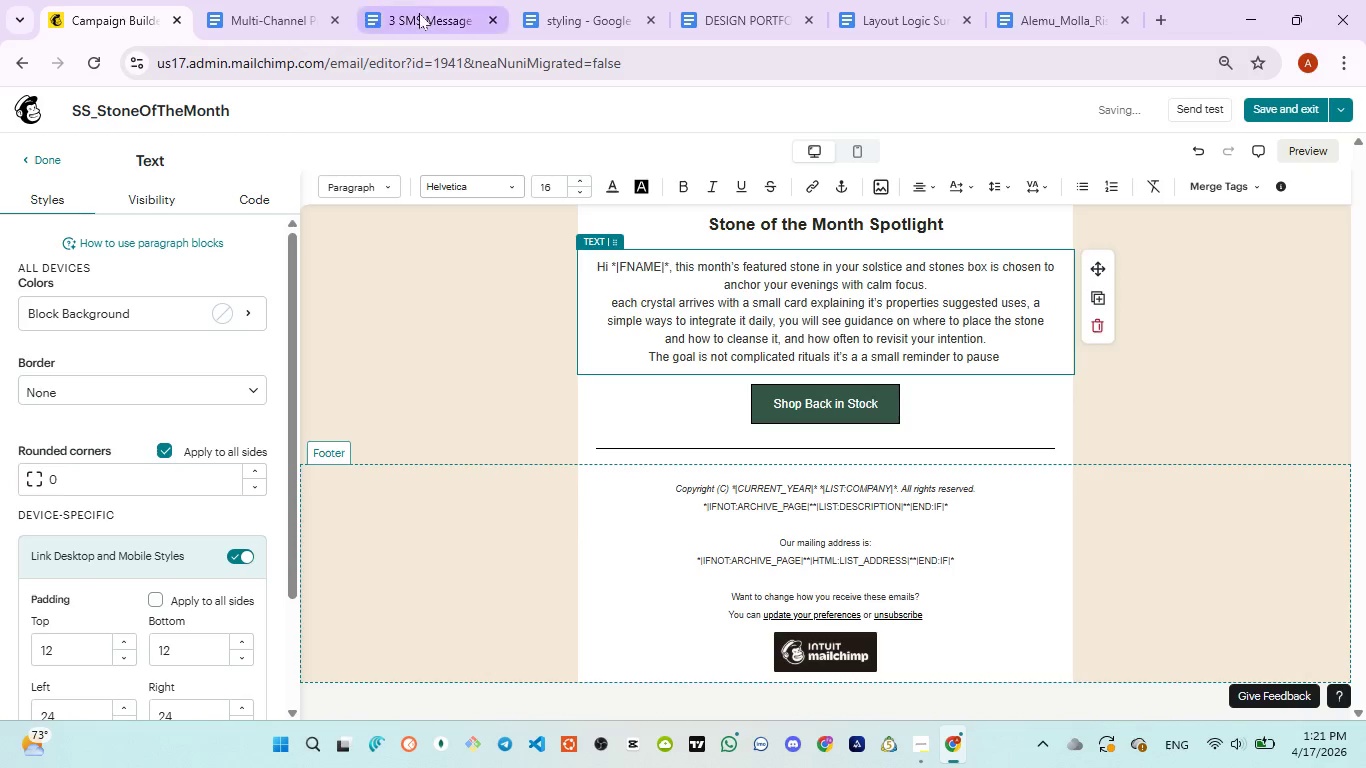 
left_click([419, 13])
 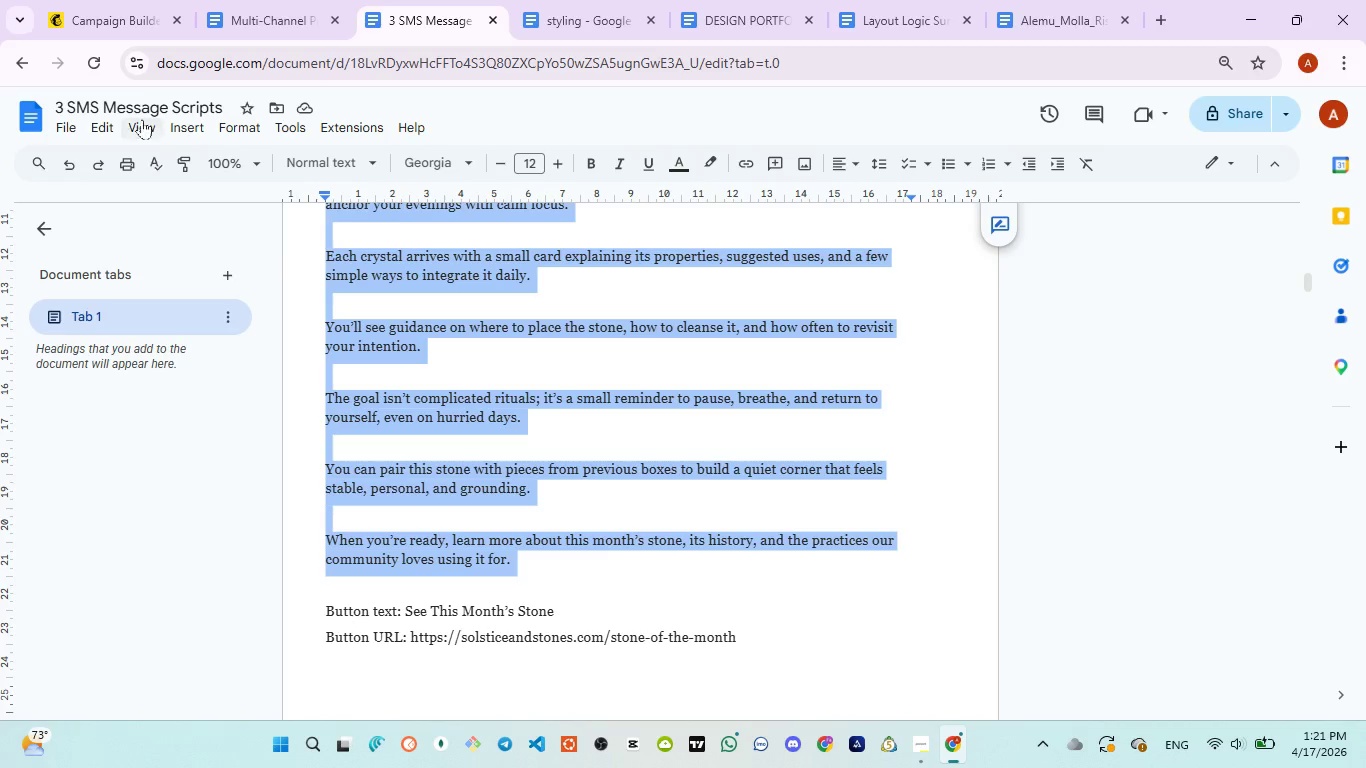 
wait(6.47)
 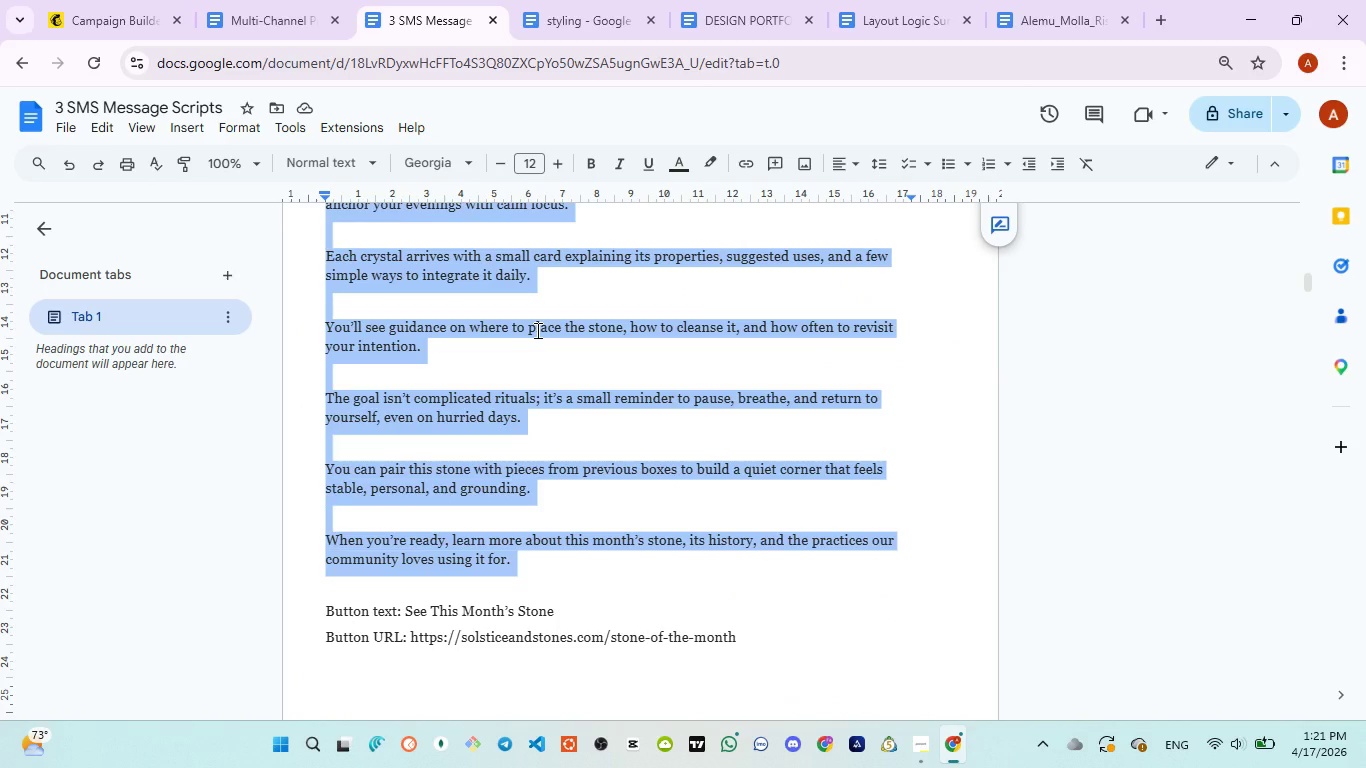 
left_click([118, 29])
 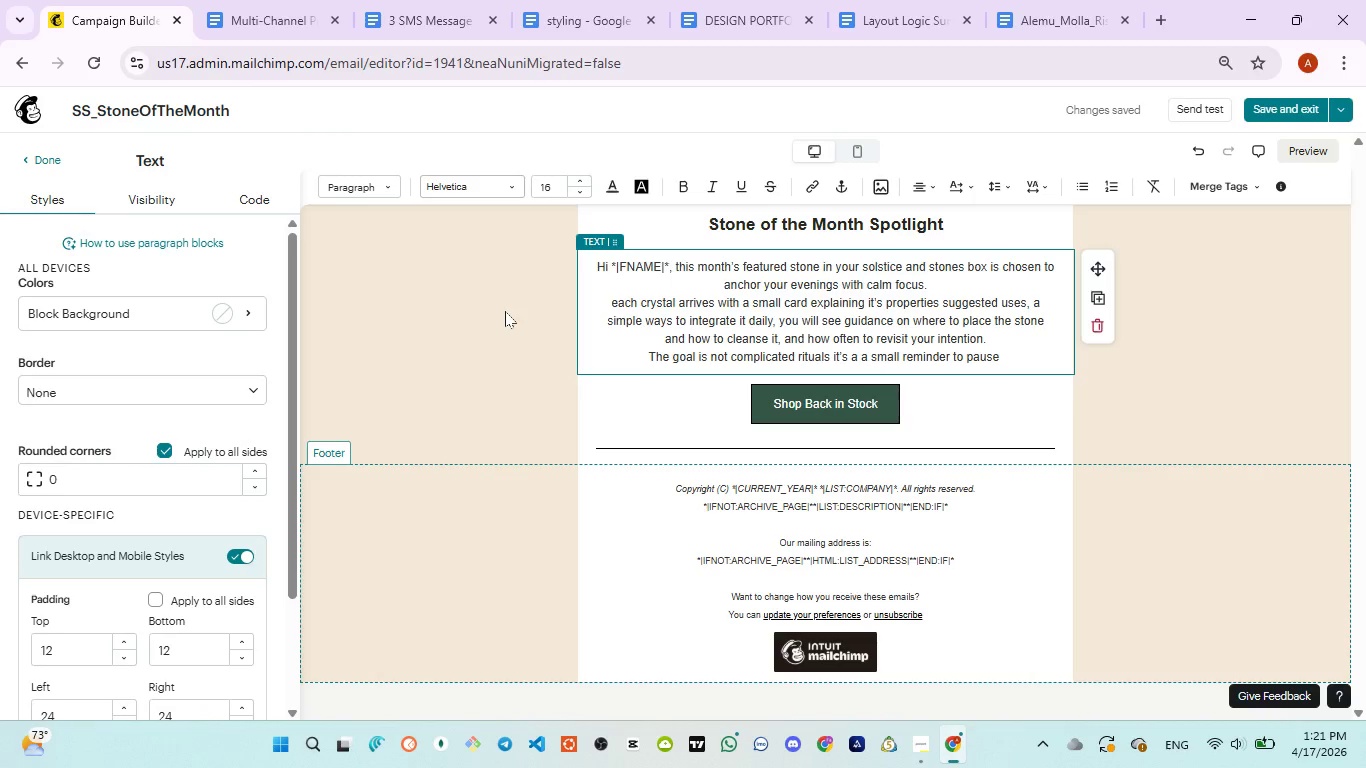 
key(ArrowLeft)
 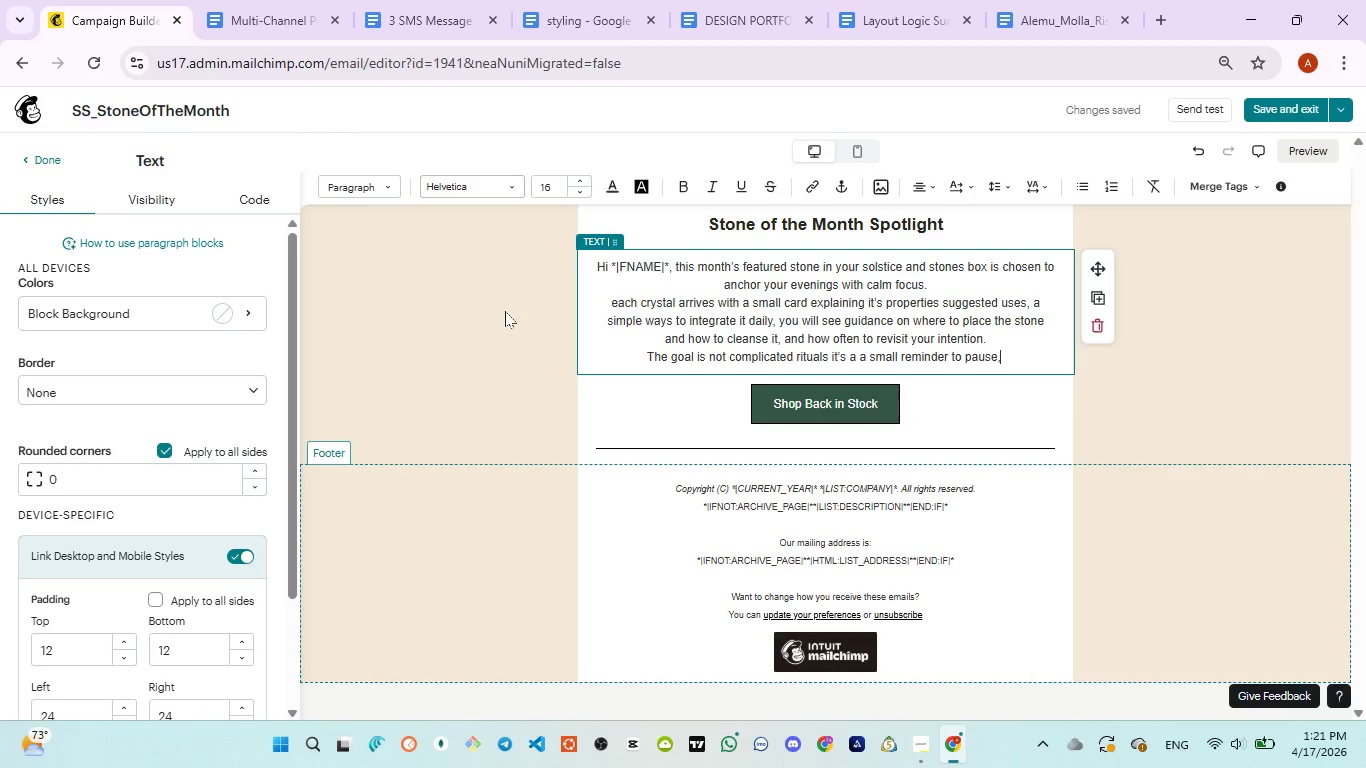 
type(, breathe an)
key(Backspace)
key(Backspace)
key(Backspace)
type(, and return to yourself)
 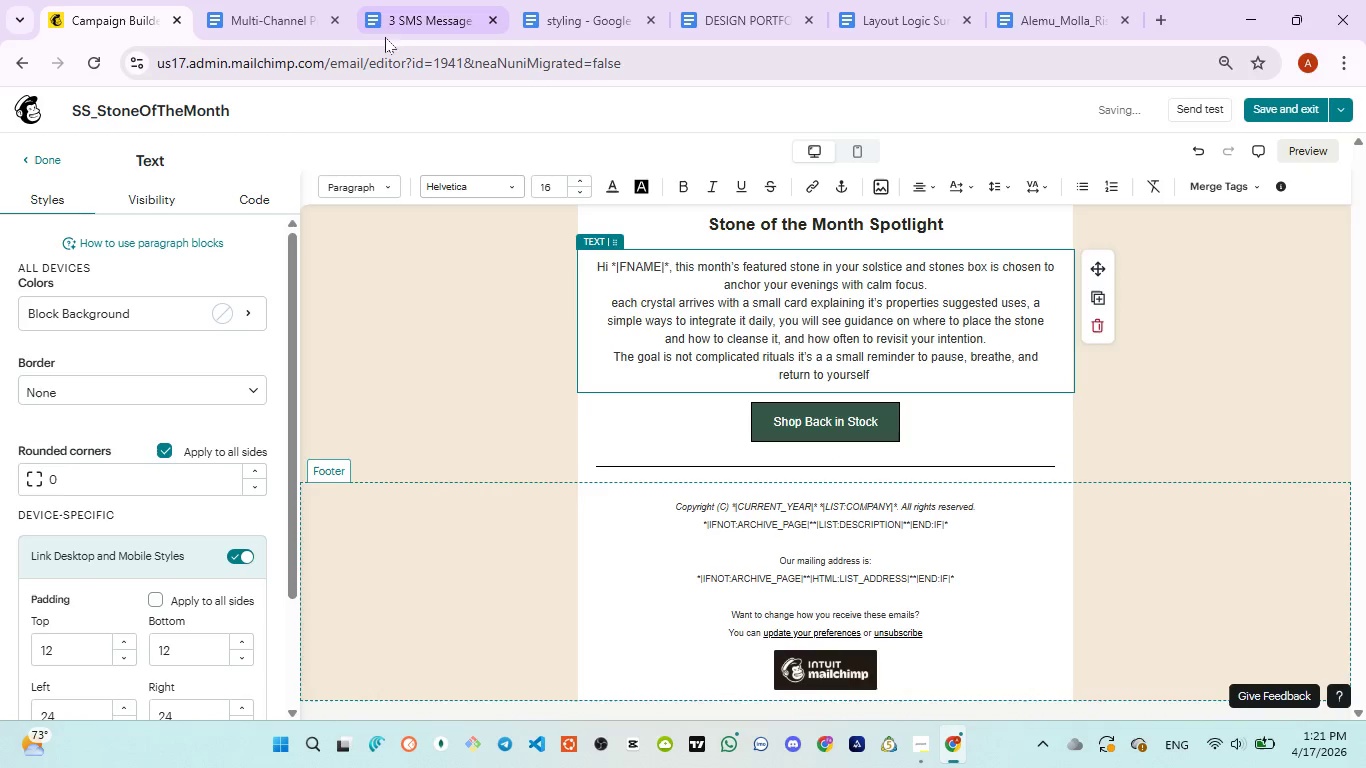 
left_click([390, 34])
 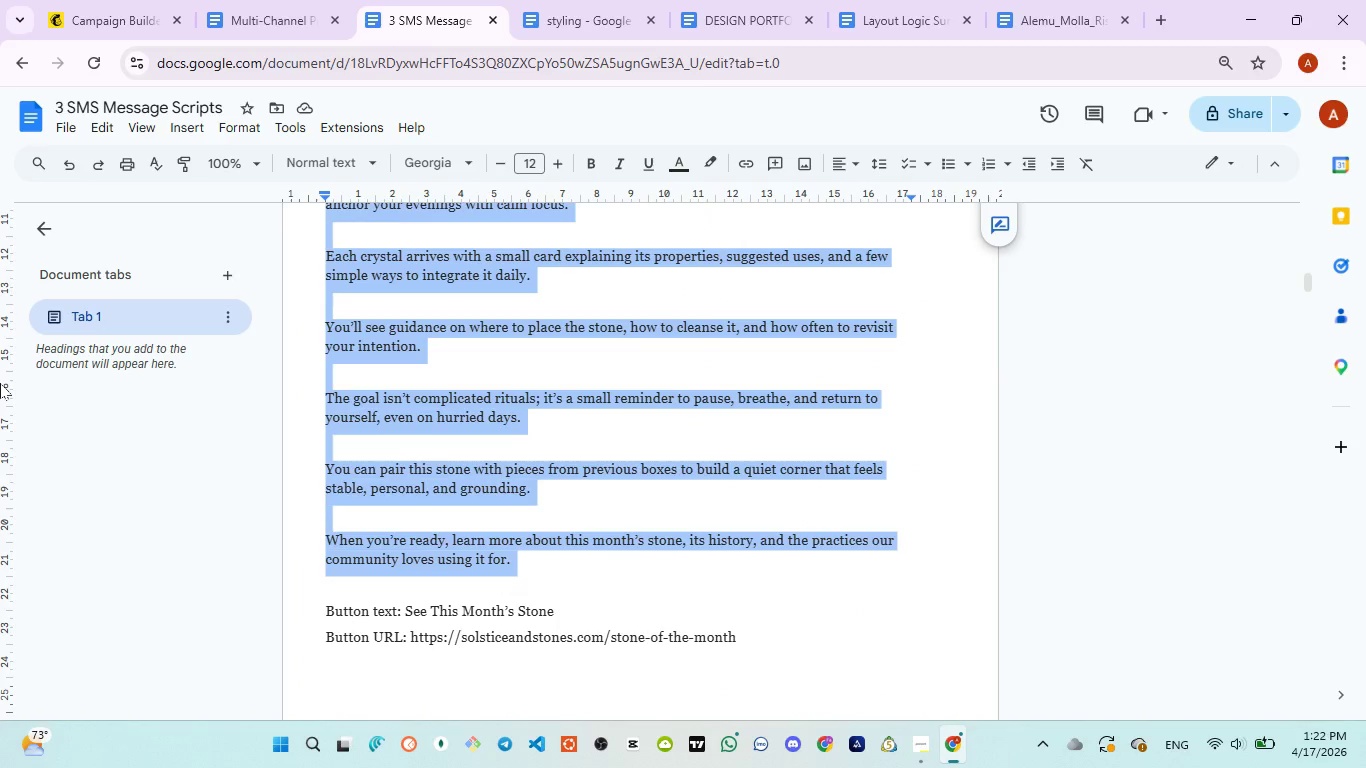 
mouse_move([880, 8])
 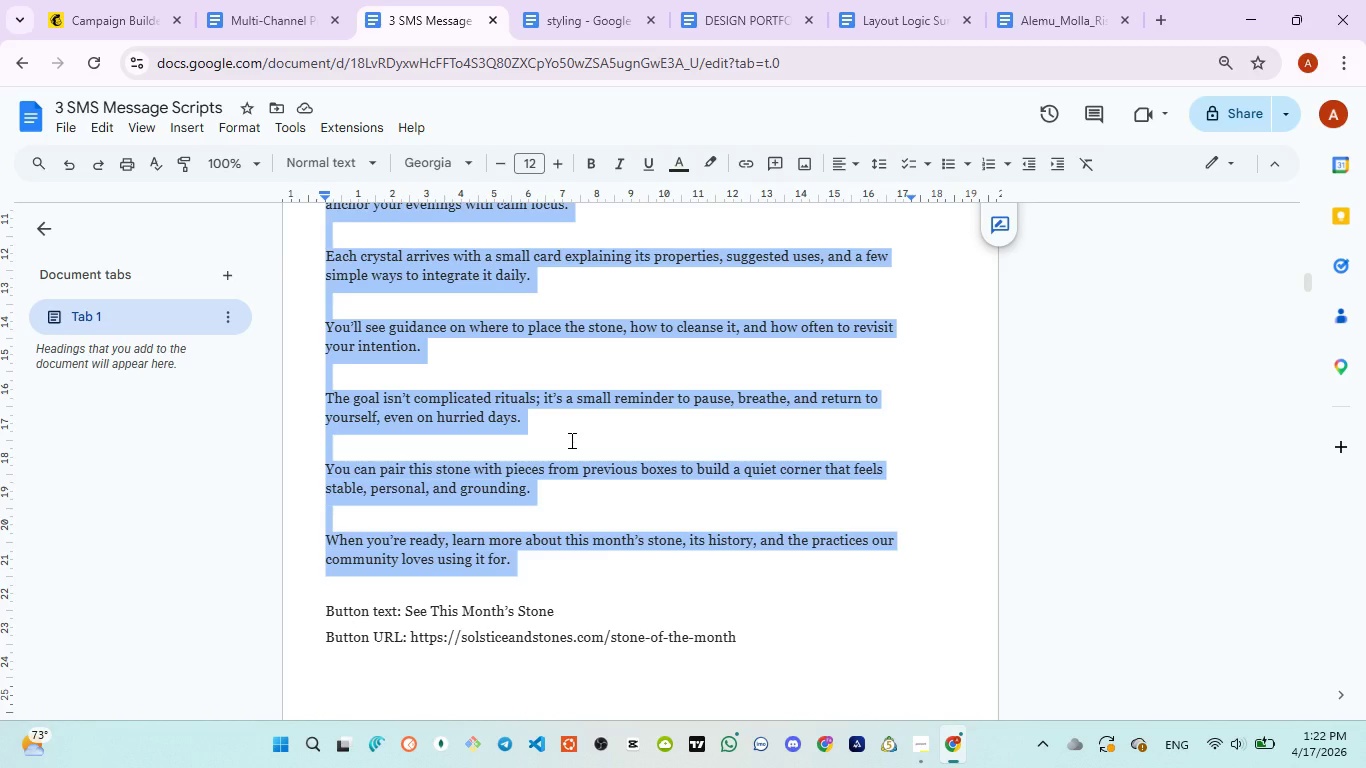 
wait(10.79)
 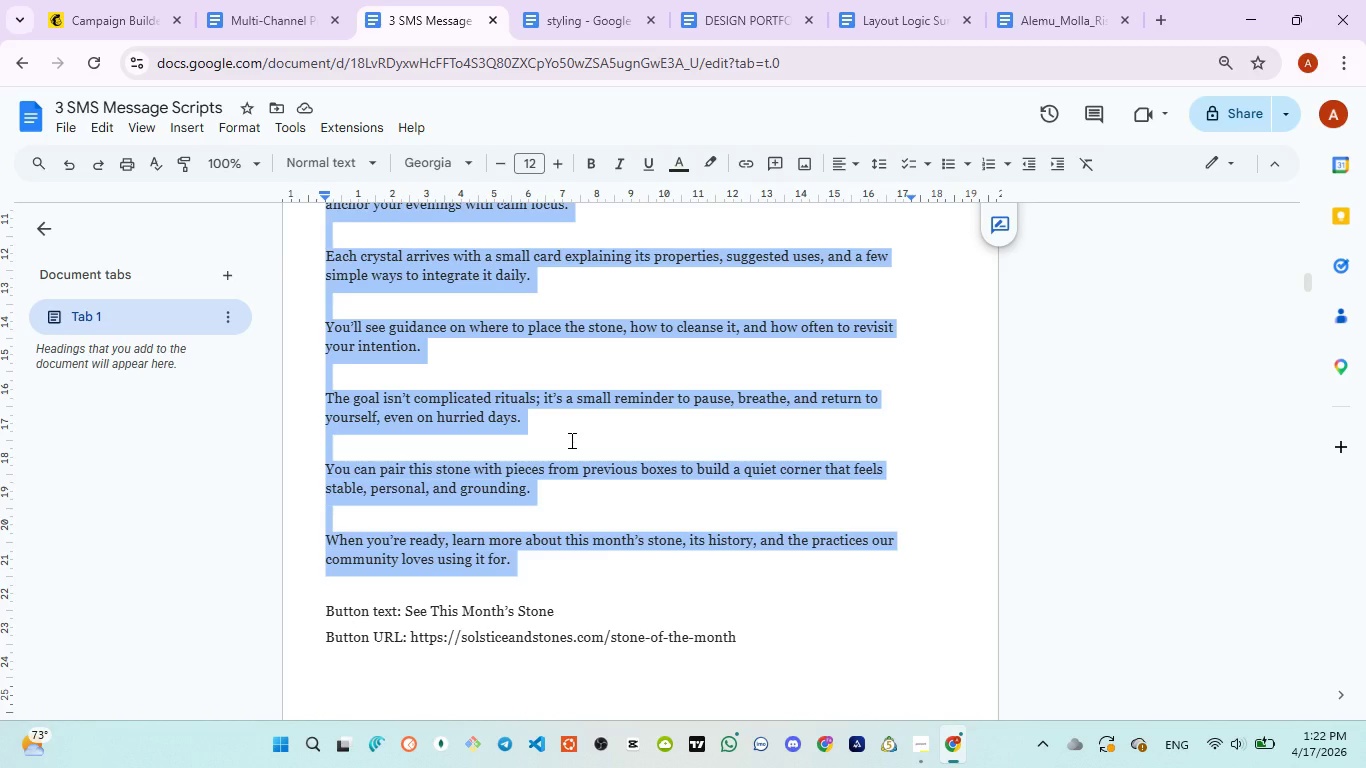 
left_click([105, 22])
 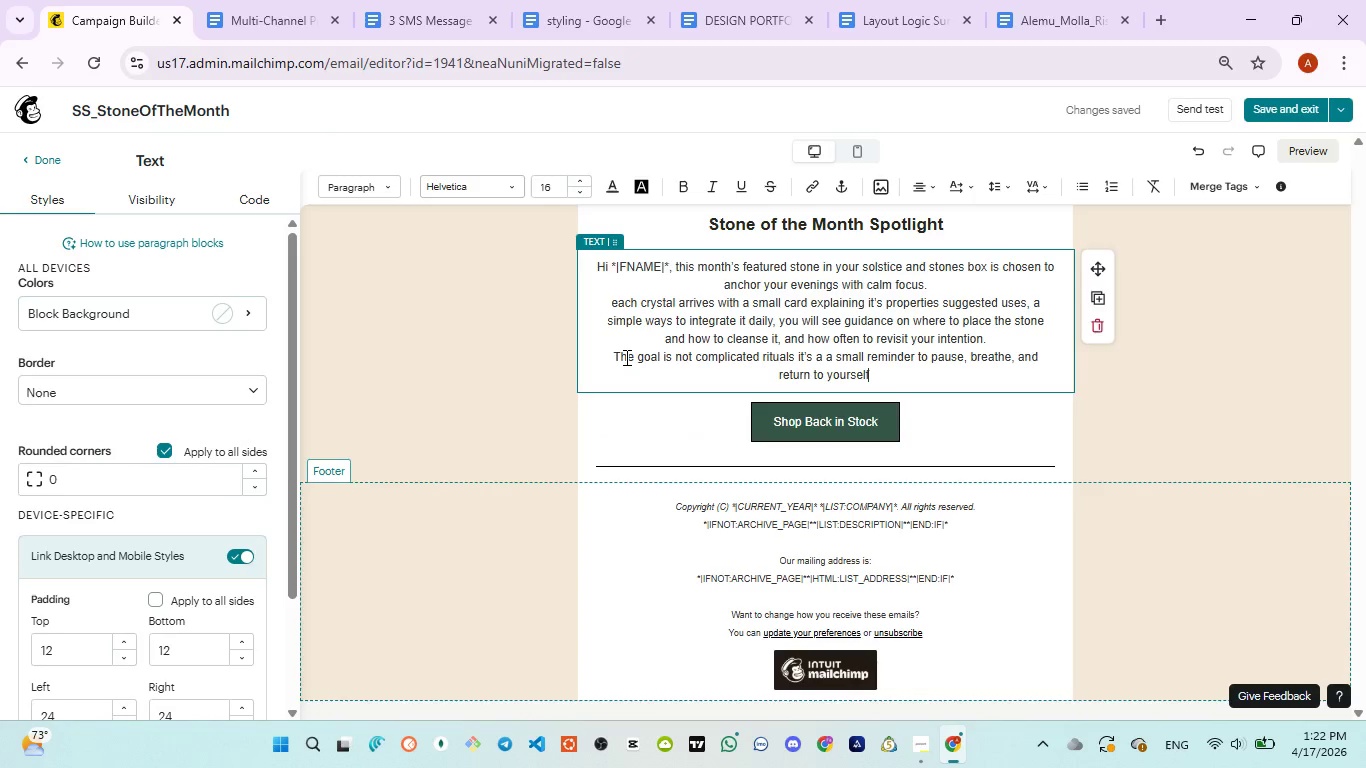 
type( even on hurried days.)
 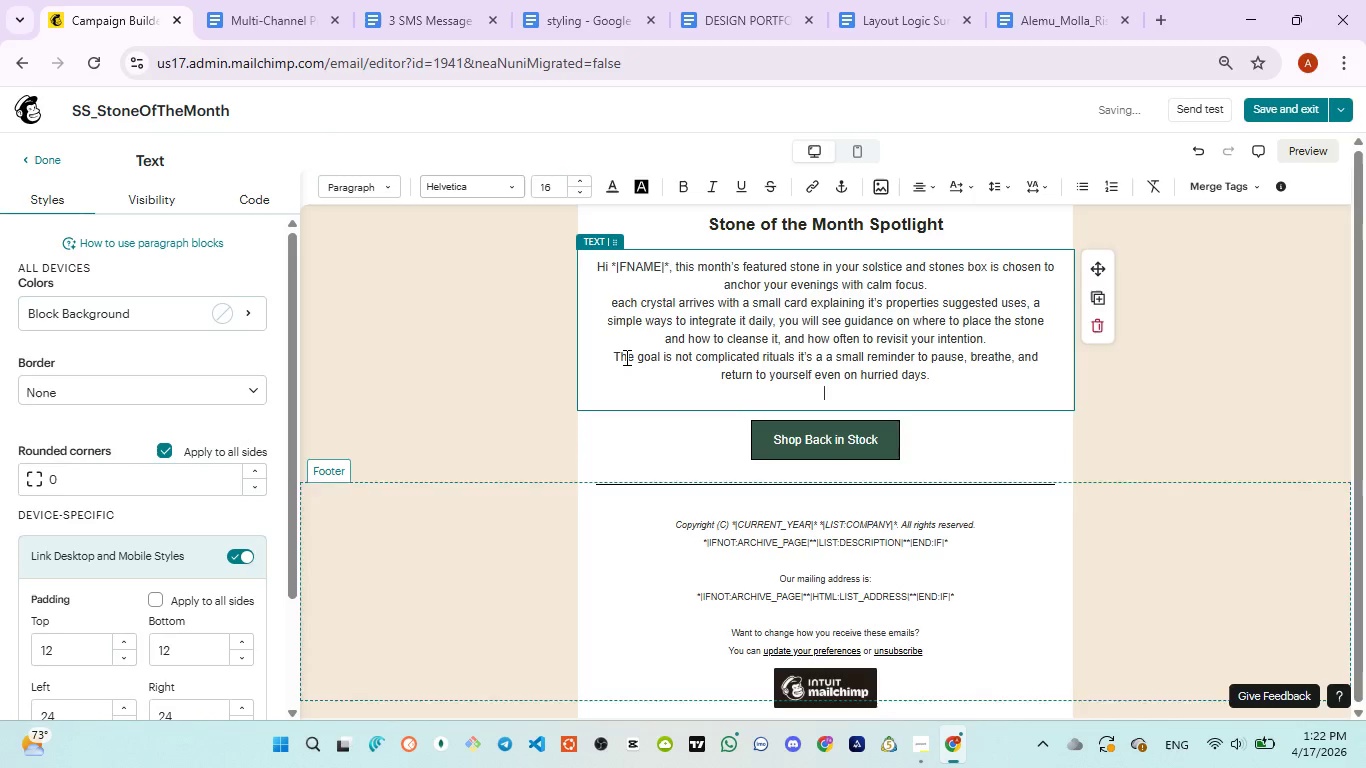 
key(Enter)
 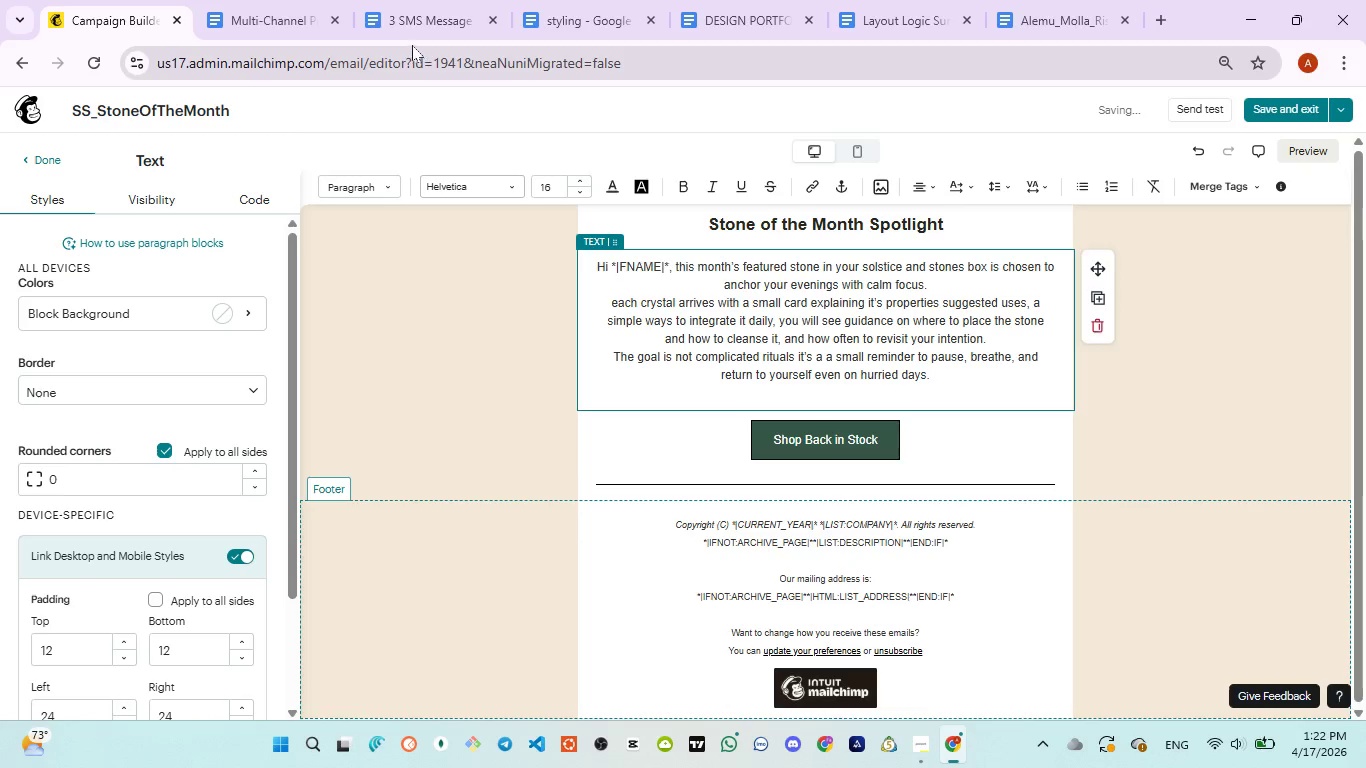 
left_click([396, 27])
 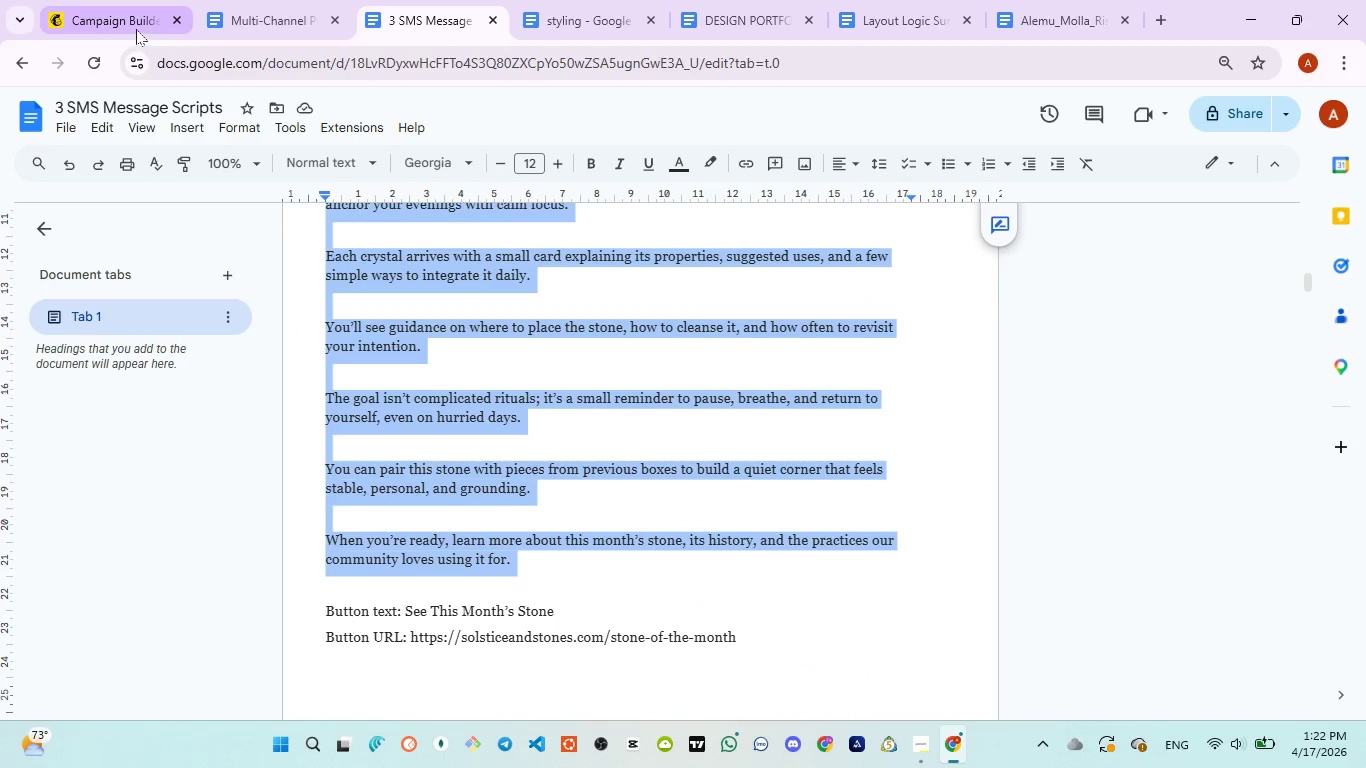 
wait(7.86)
 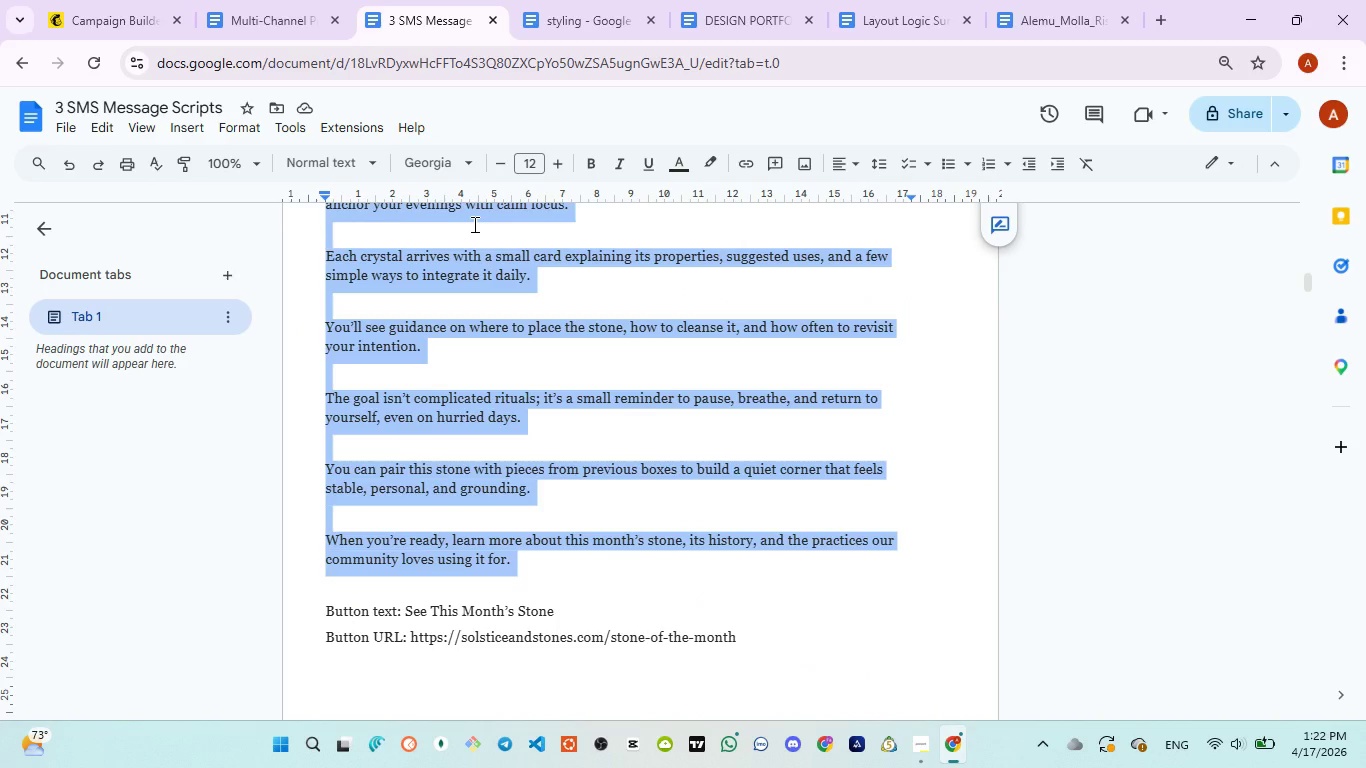 
type(You can pair w)
key(Backspace)
type(this stone with )
 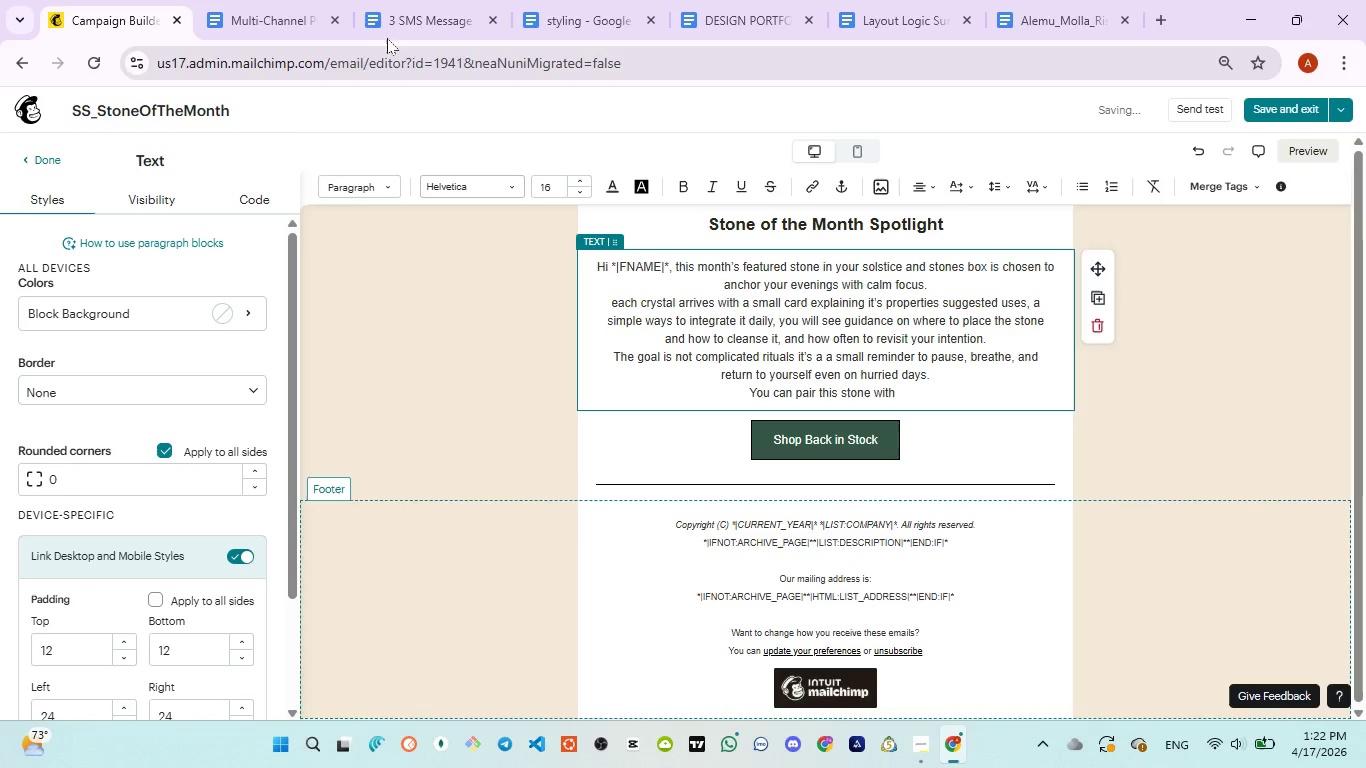 
left_click([414, 19])
 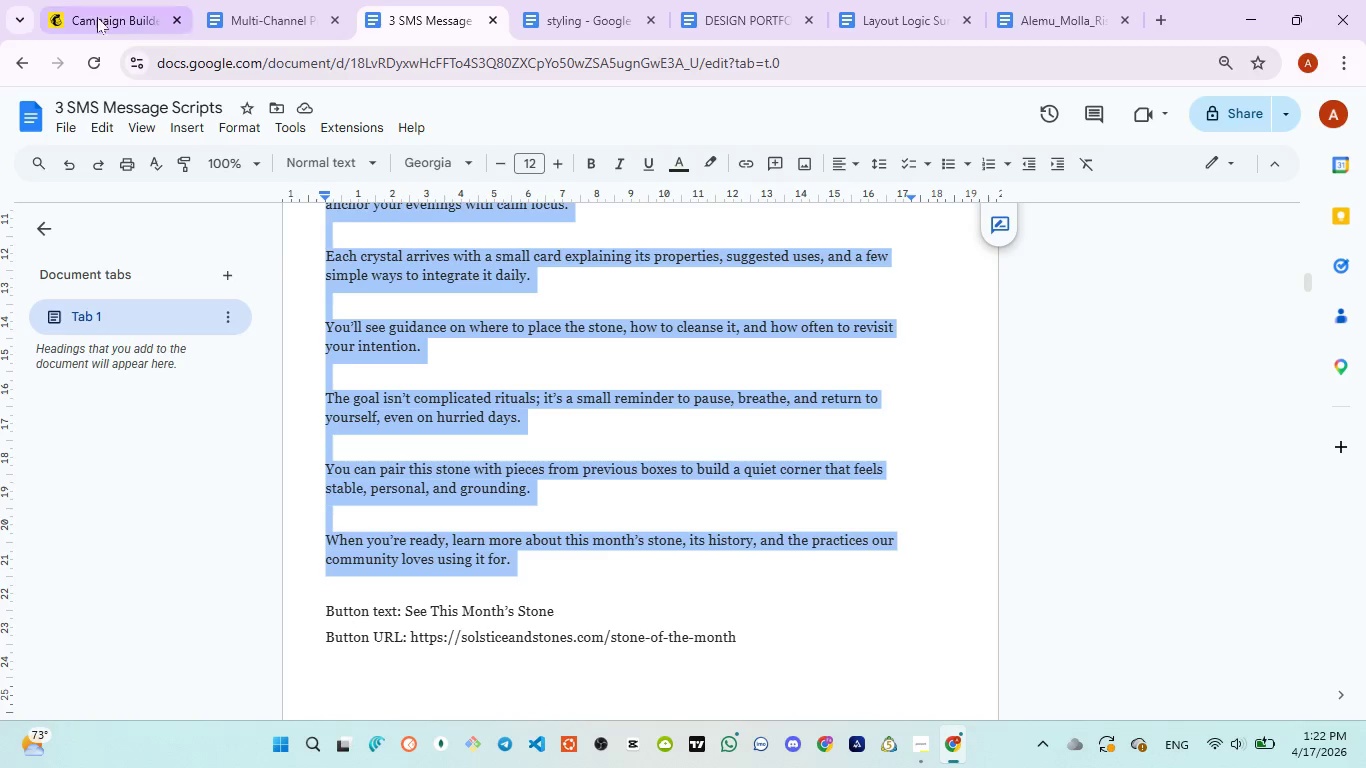 
wait(6.33)
 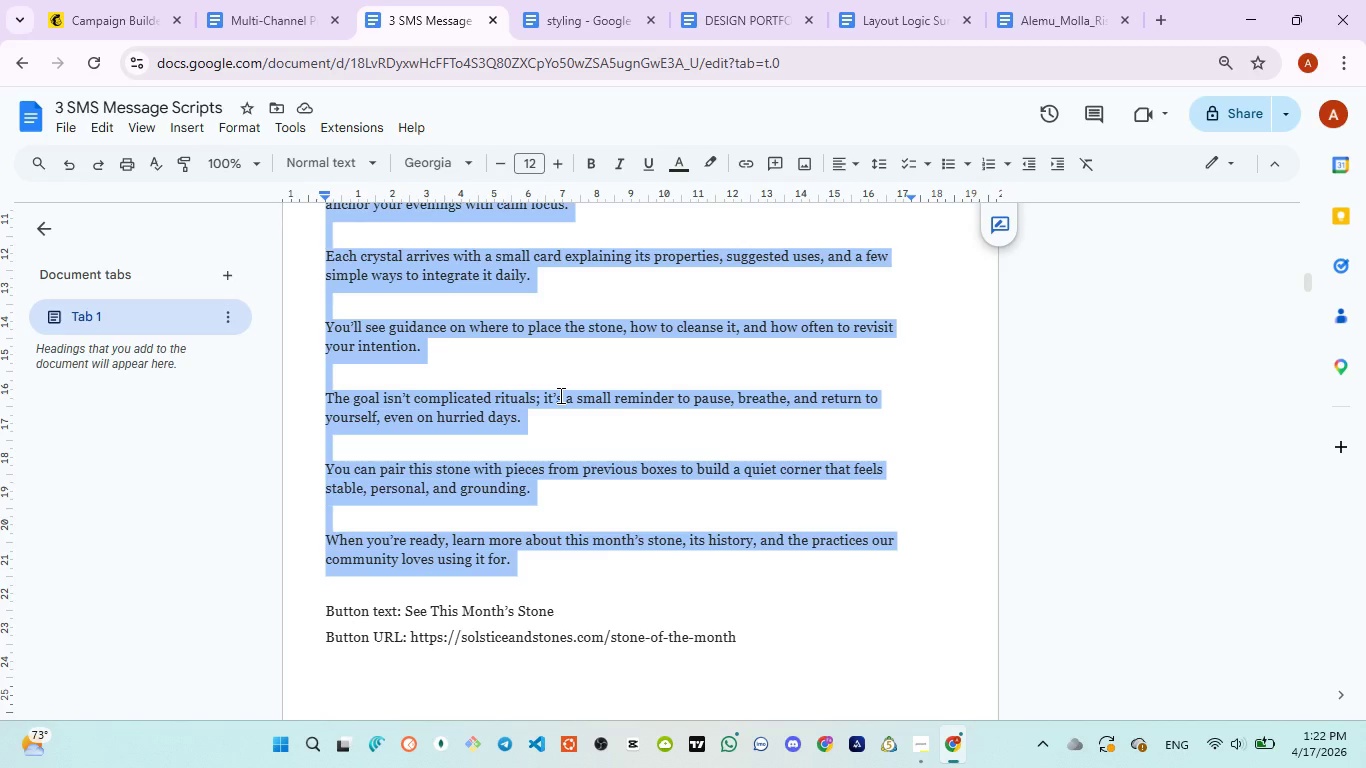 
left_click([97, 17])
 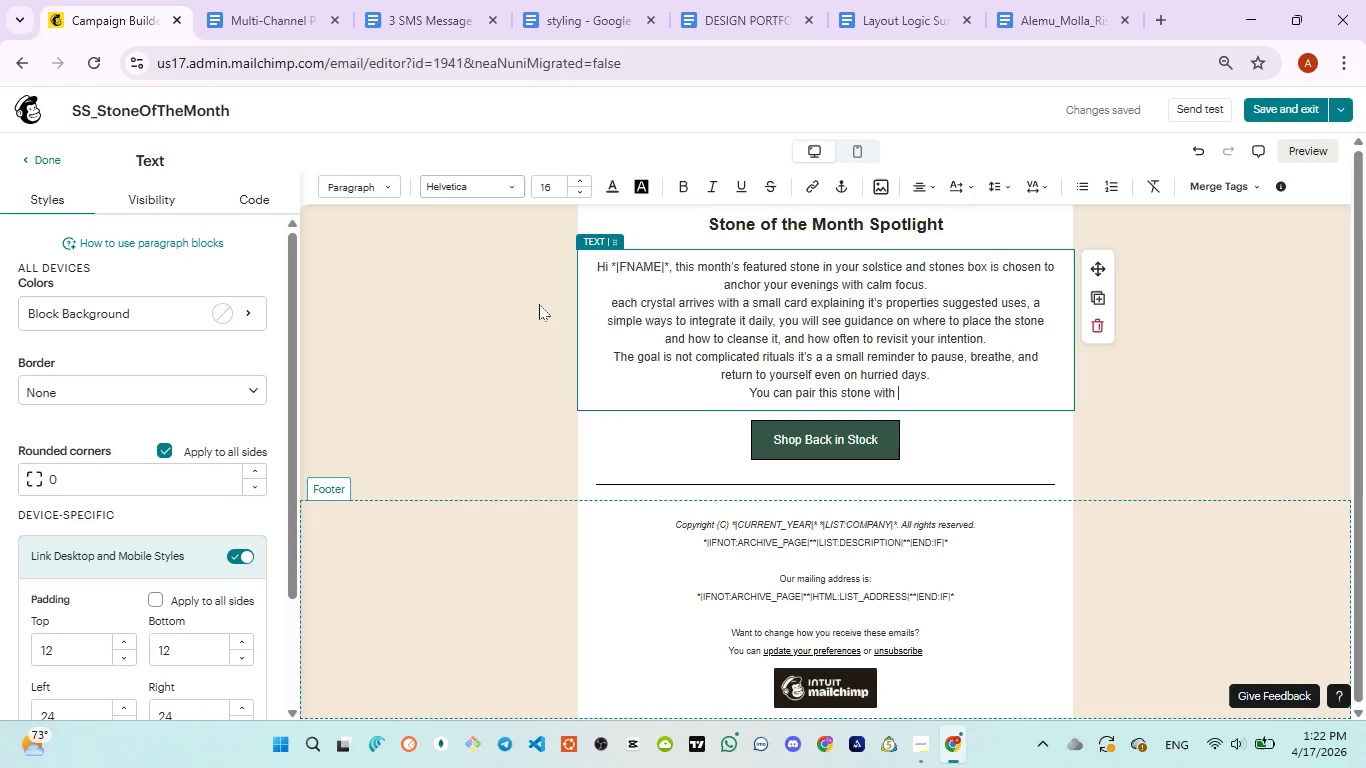 
type(pieces from previous boxes )
 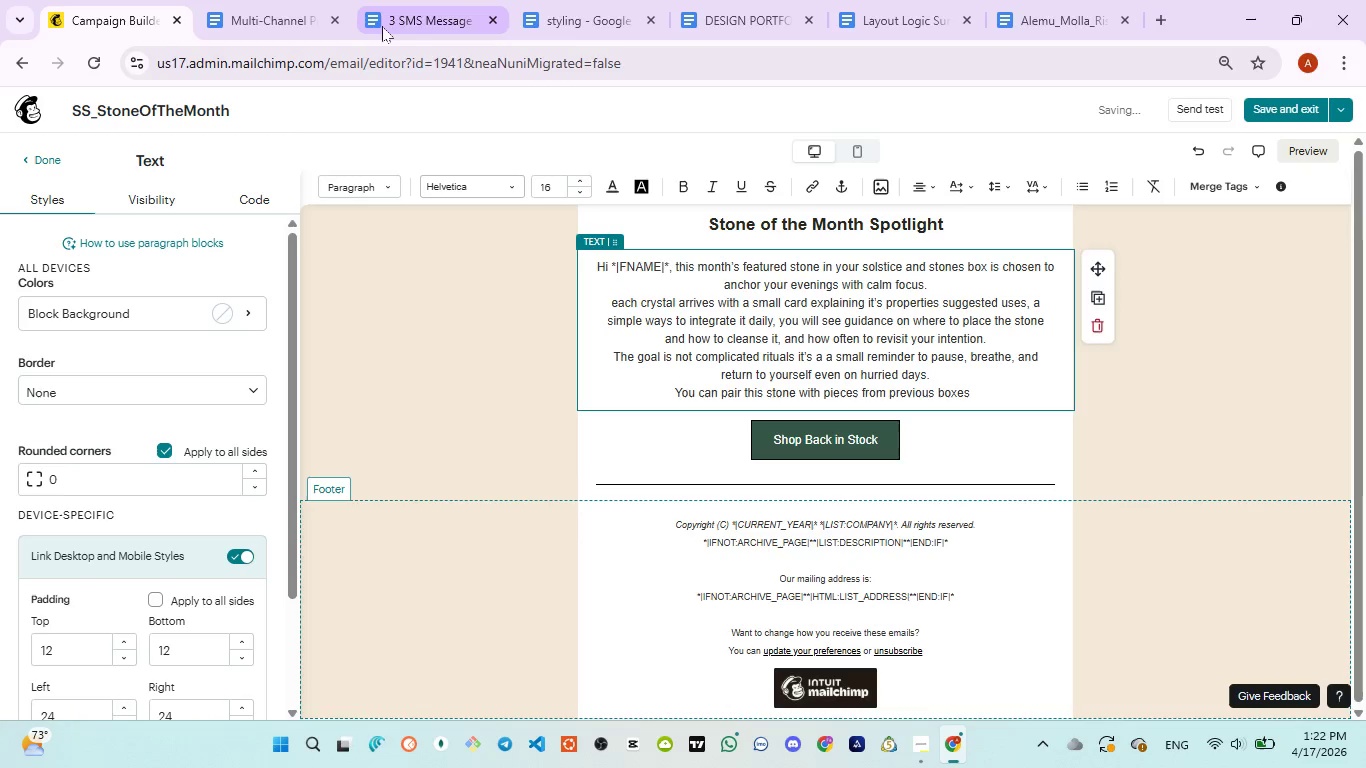 
left_click([387, 24])
 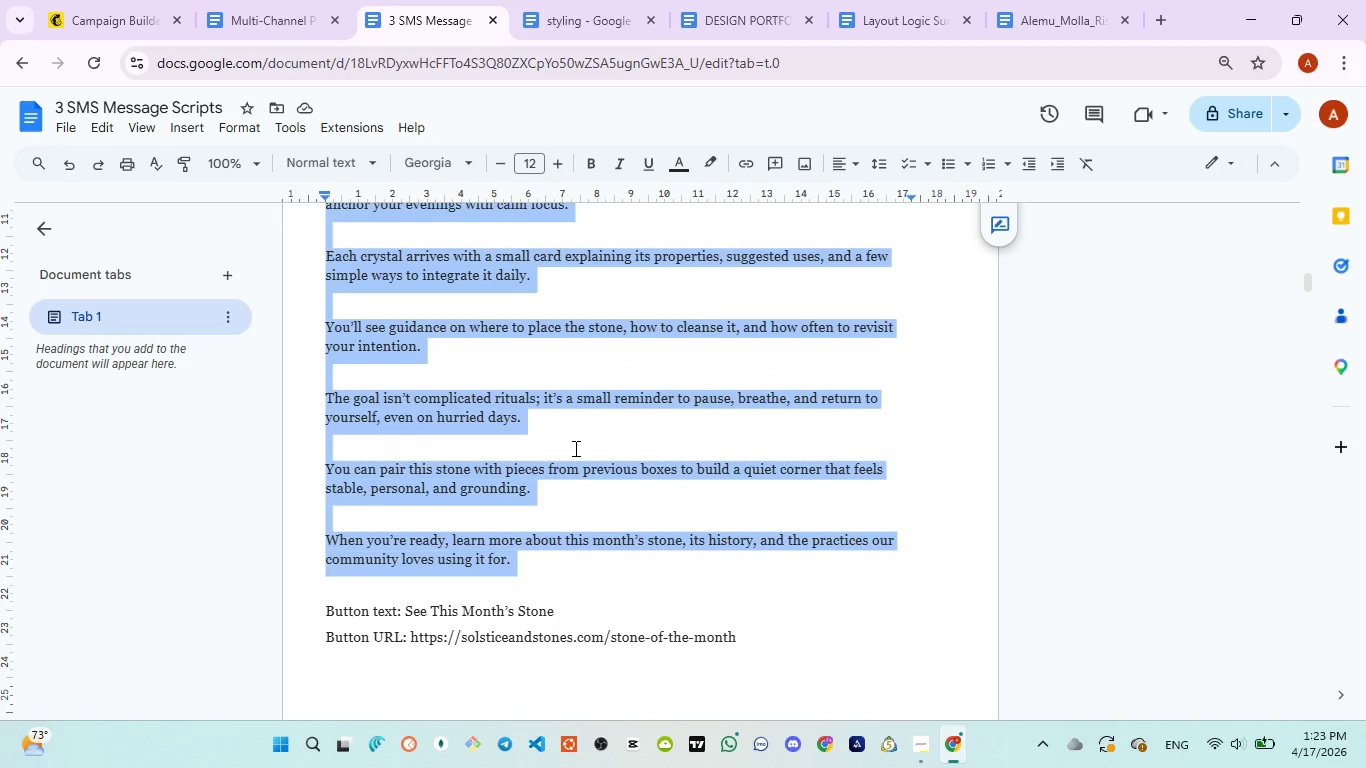 
wait(9.16)
 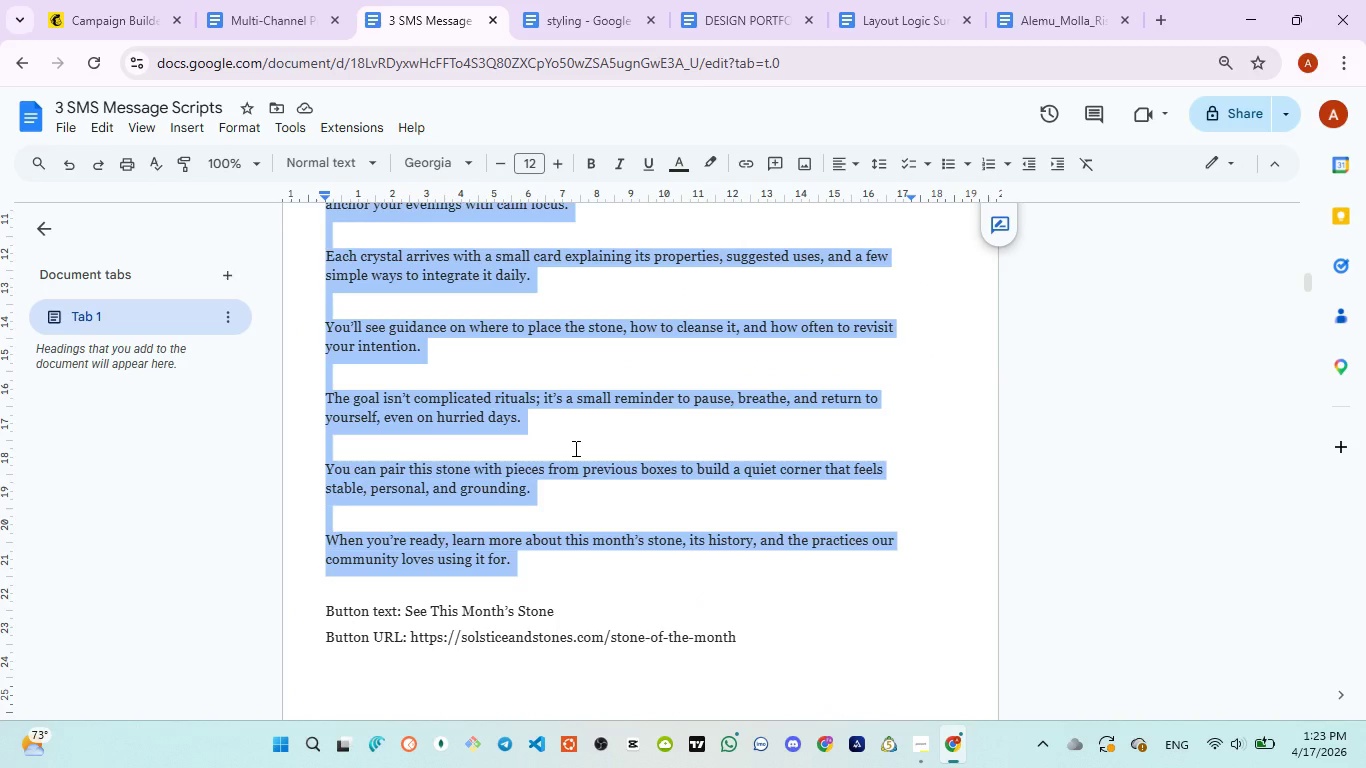 
left_click([67, 16])
 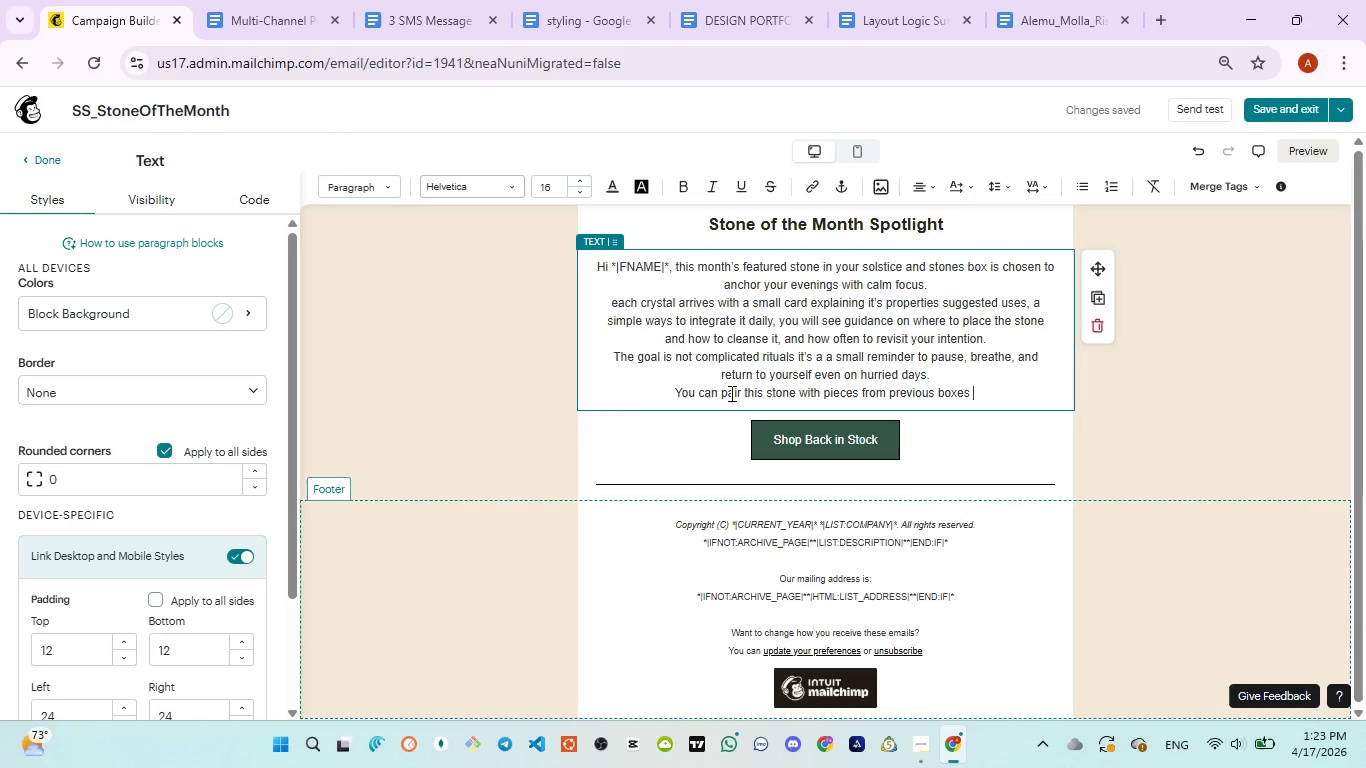 
type(to build a quiet corner)
 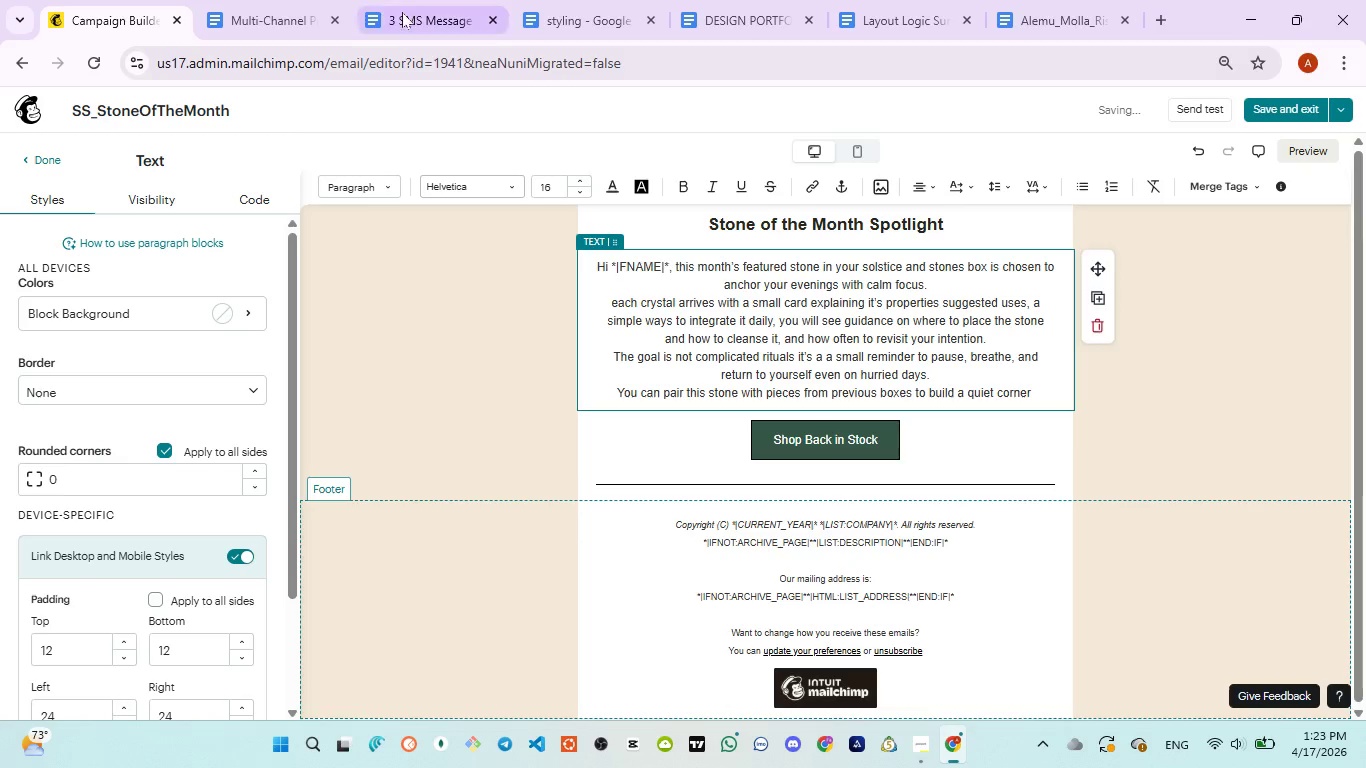 
left_click([402, 12])
 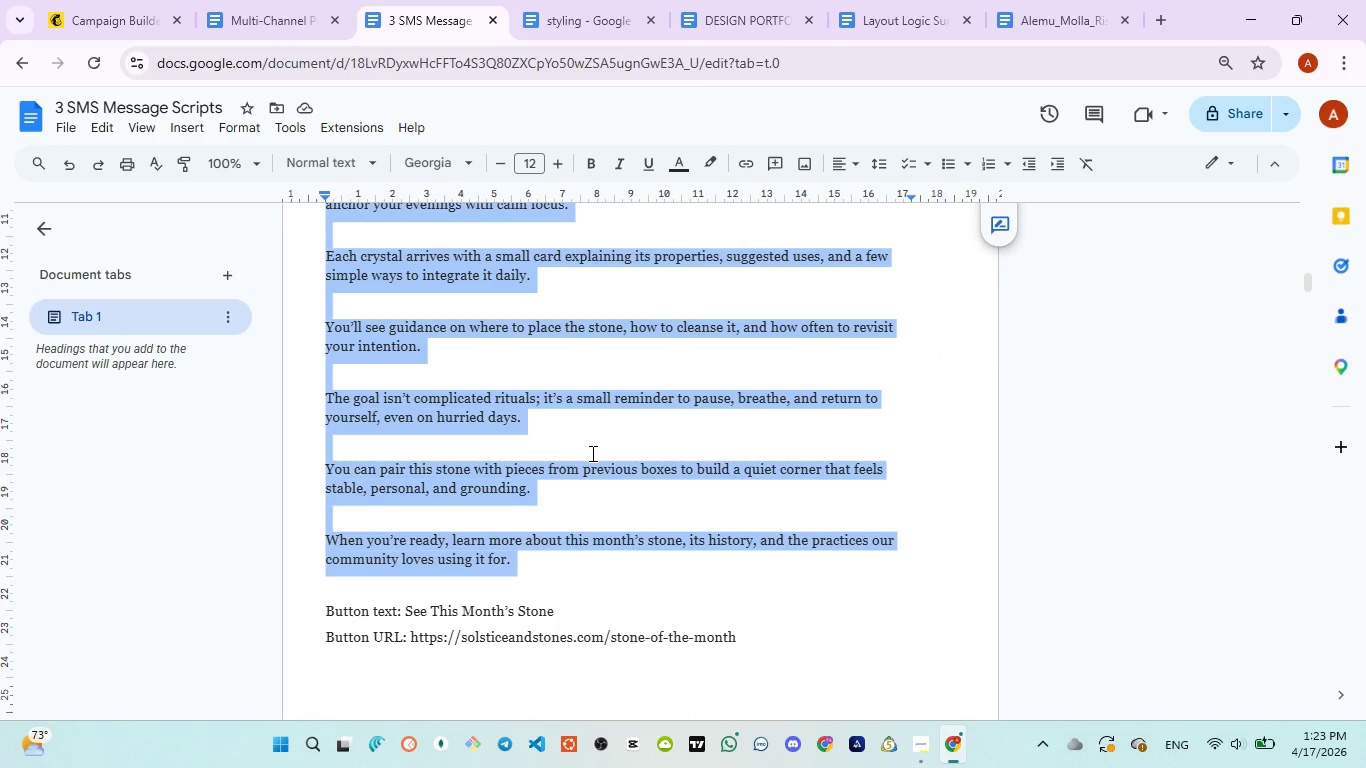 
wait(8.66)
 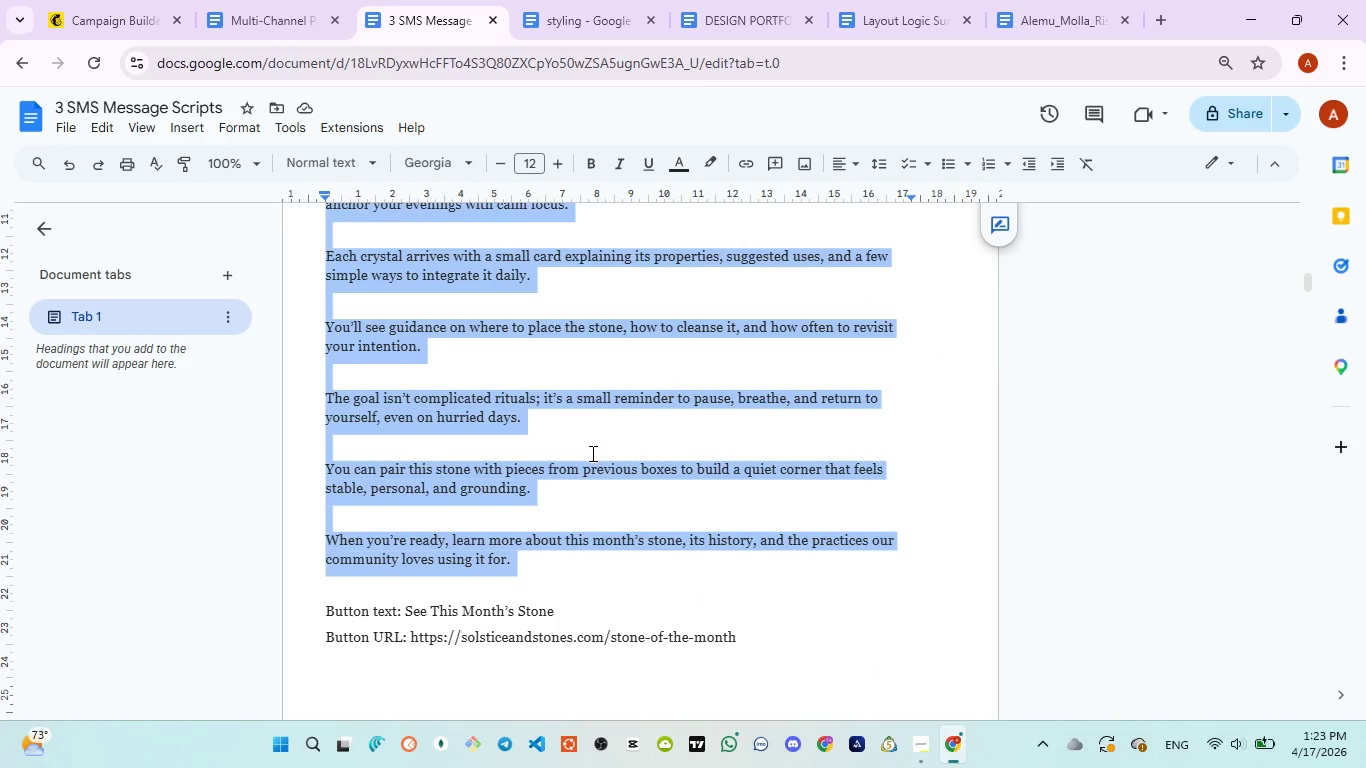 
left_click([86, 30])
 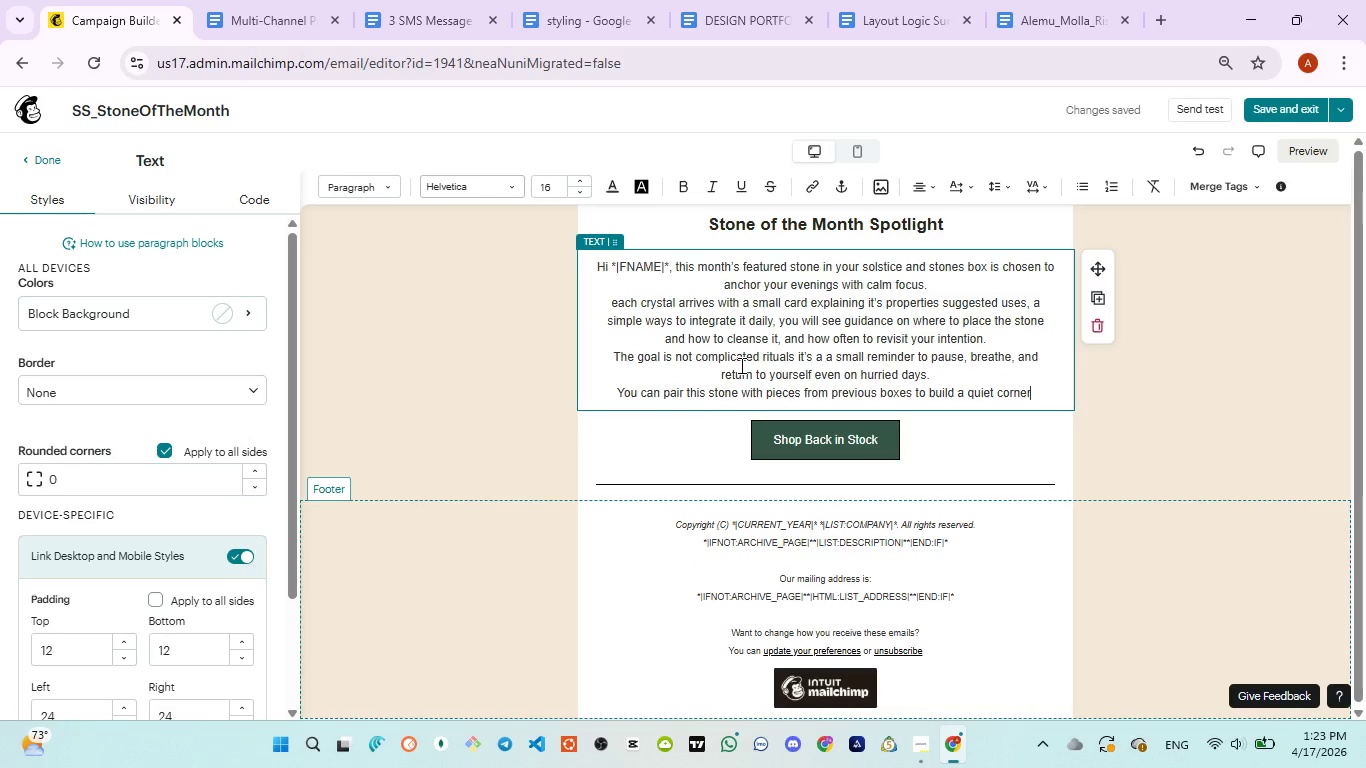 
type( that feels stable )
 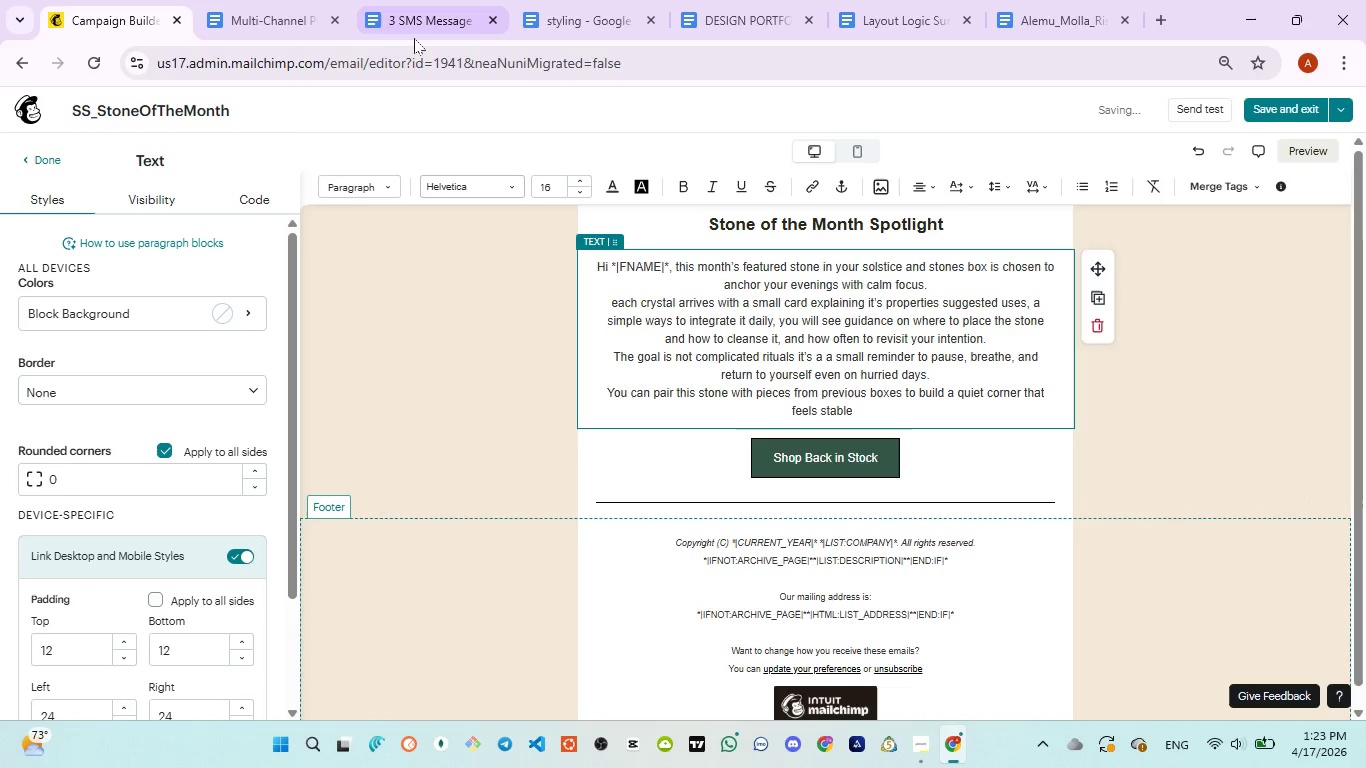 
left_click([408, 32])
 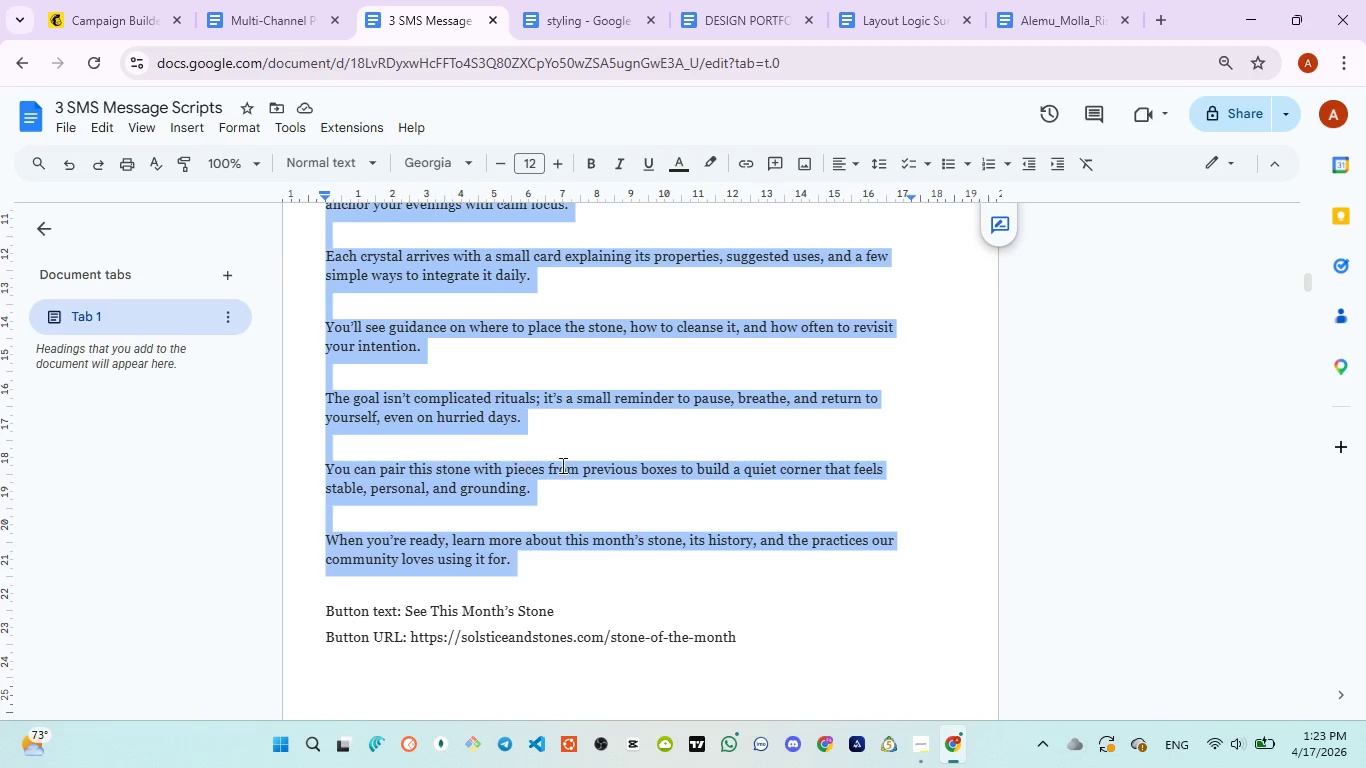 
wait(21.91)
 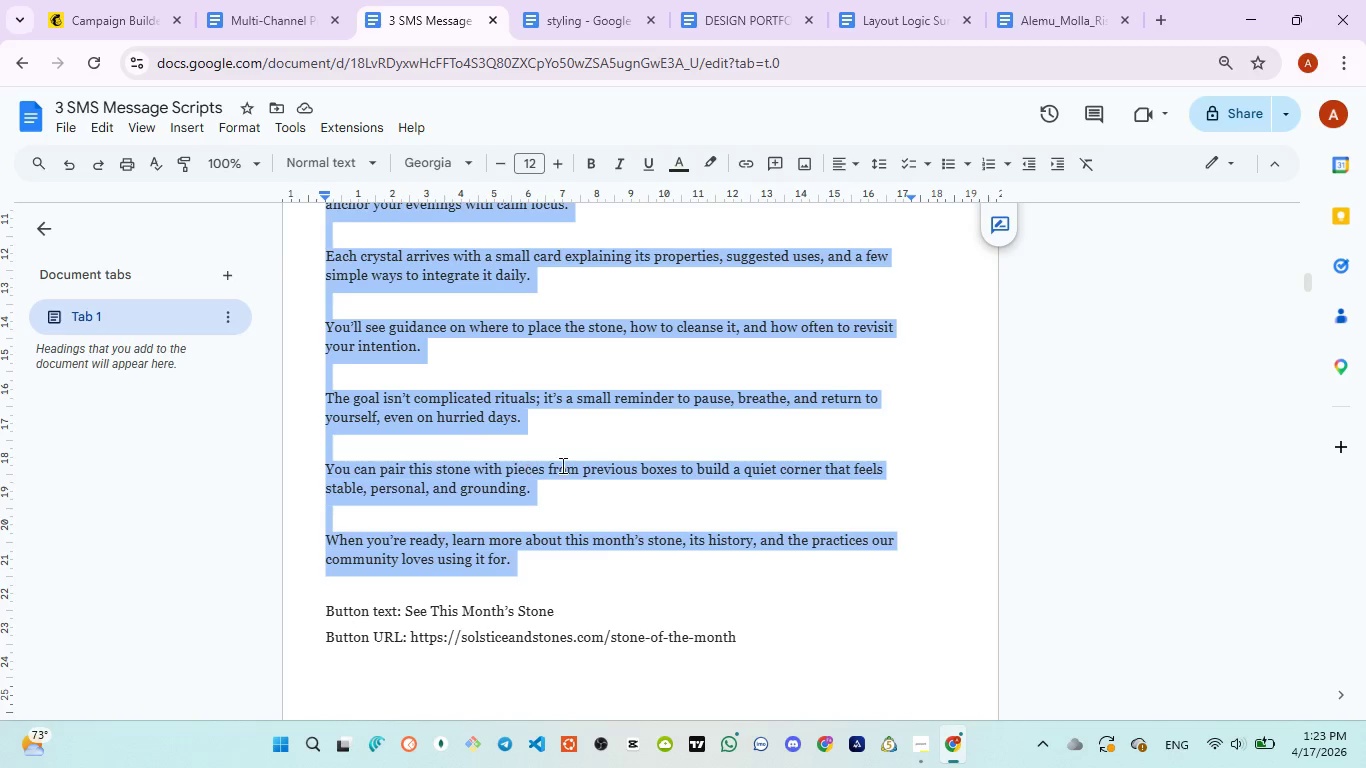 
left_click([99, 35])
 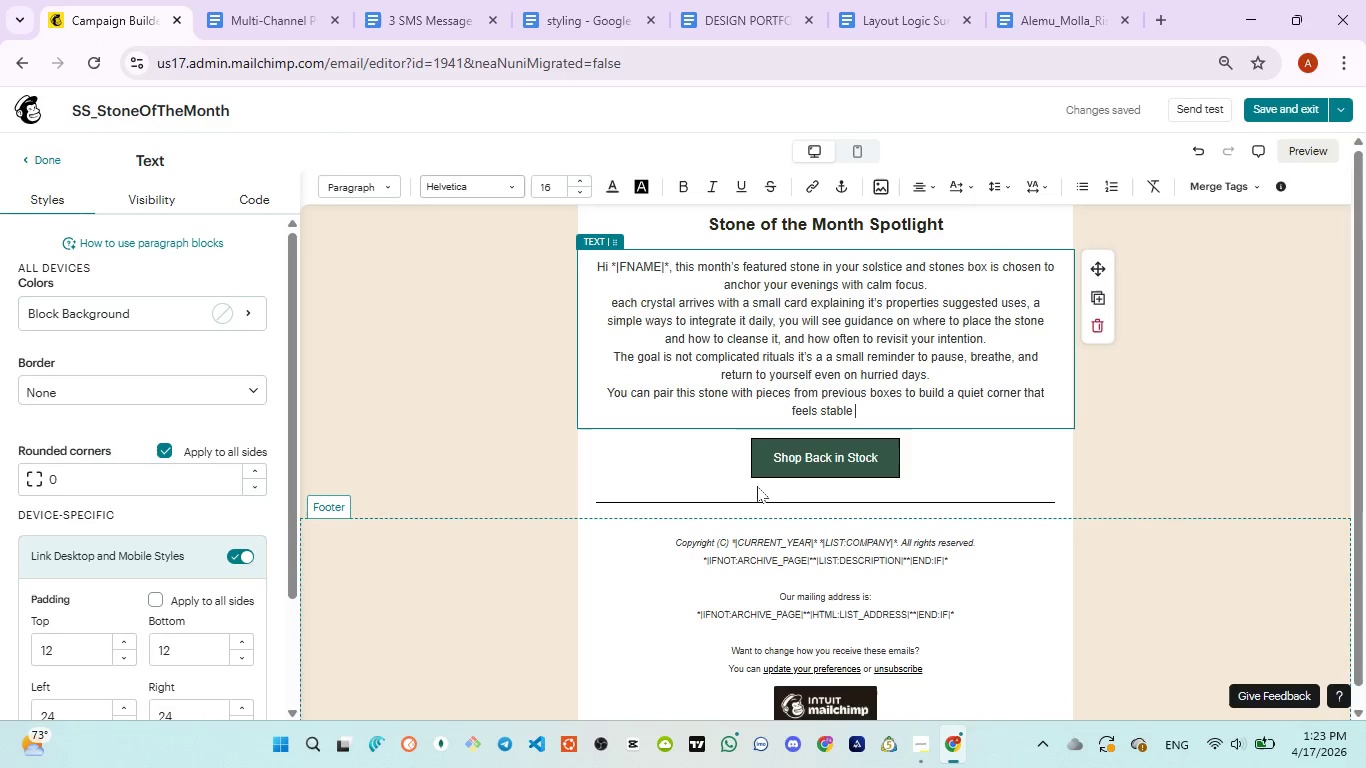 
key(ArrowLeft)
 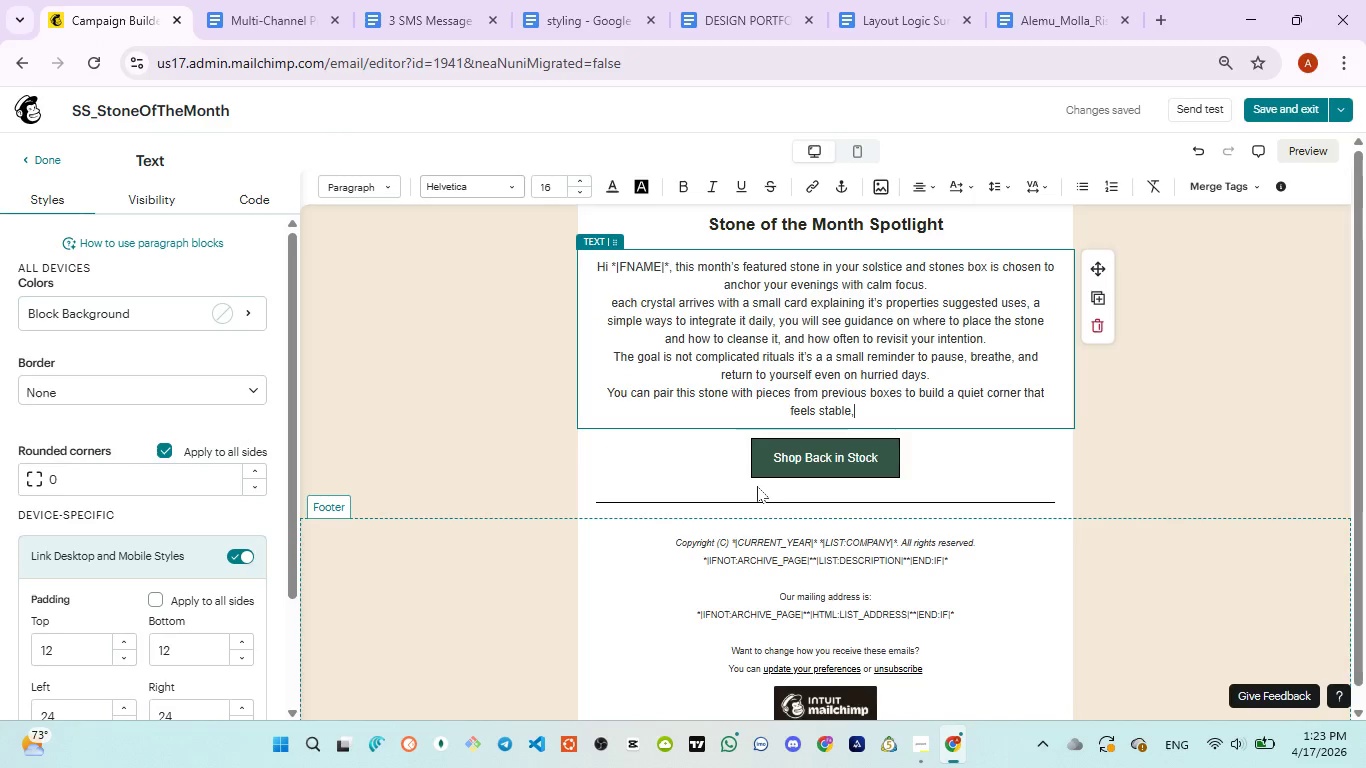 
type(, personal )
key(Backspace)
type(, and grouding.)
 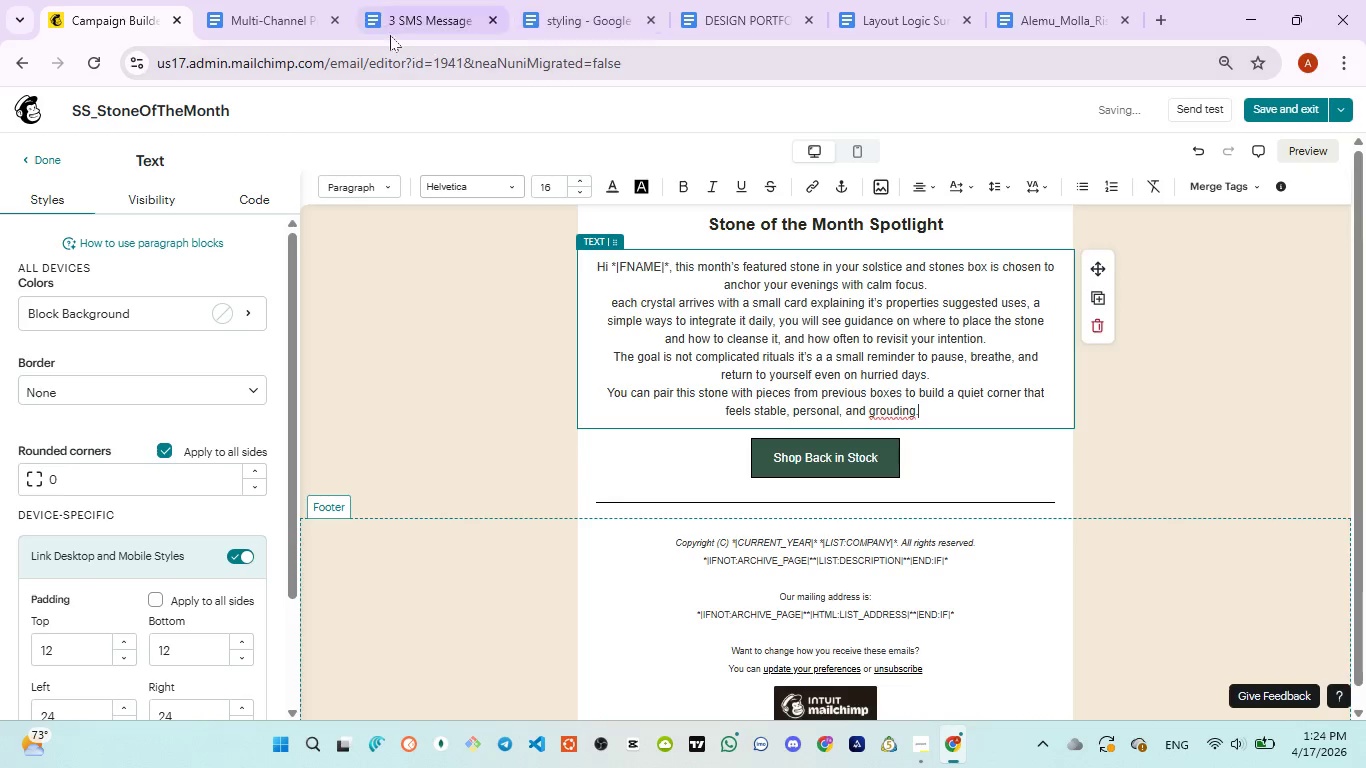 
left_click([399, 21])
 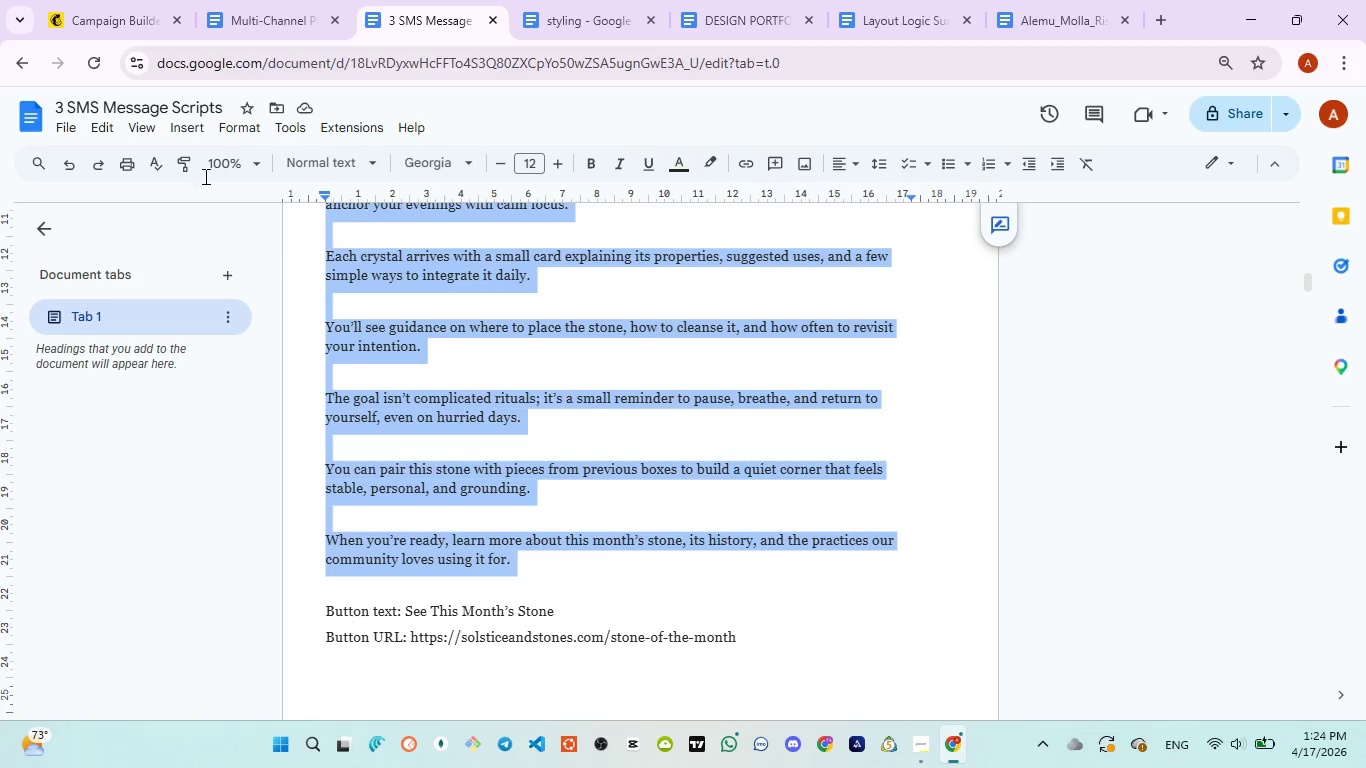 
left_click([98, 28])
 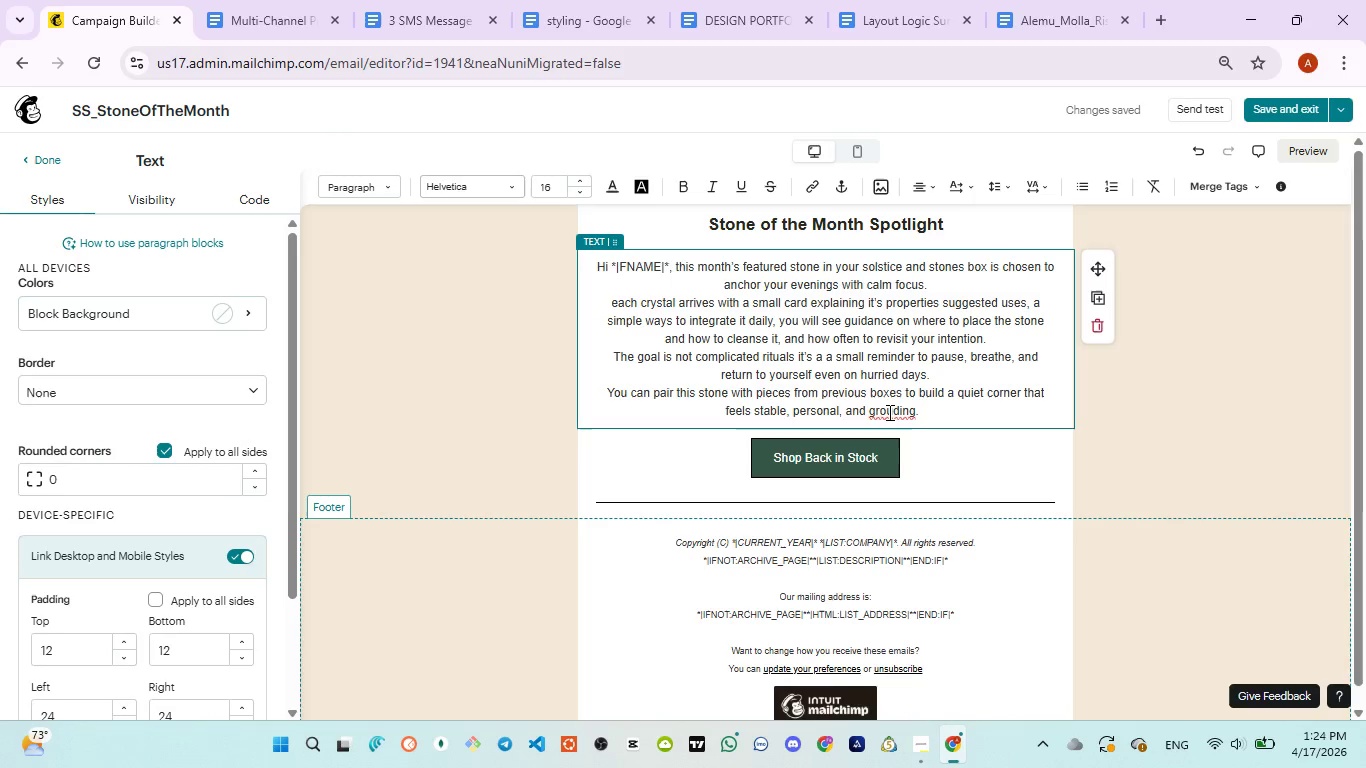 
double_click([888, 411])
 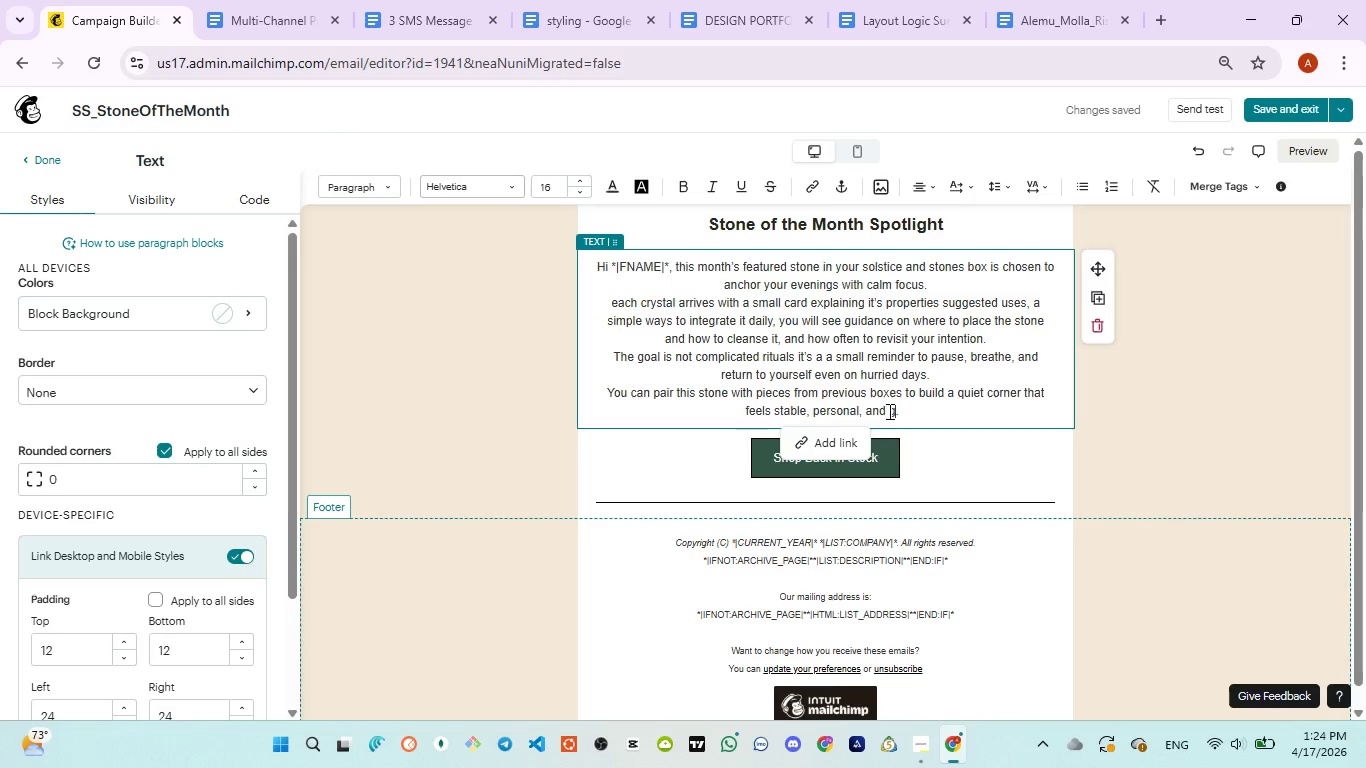 
type(grounding)
 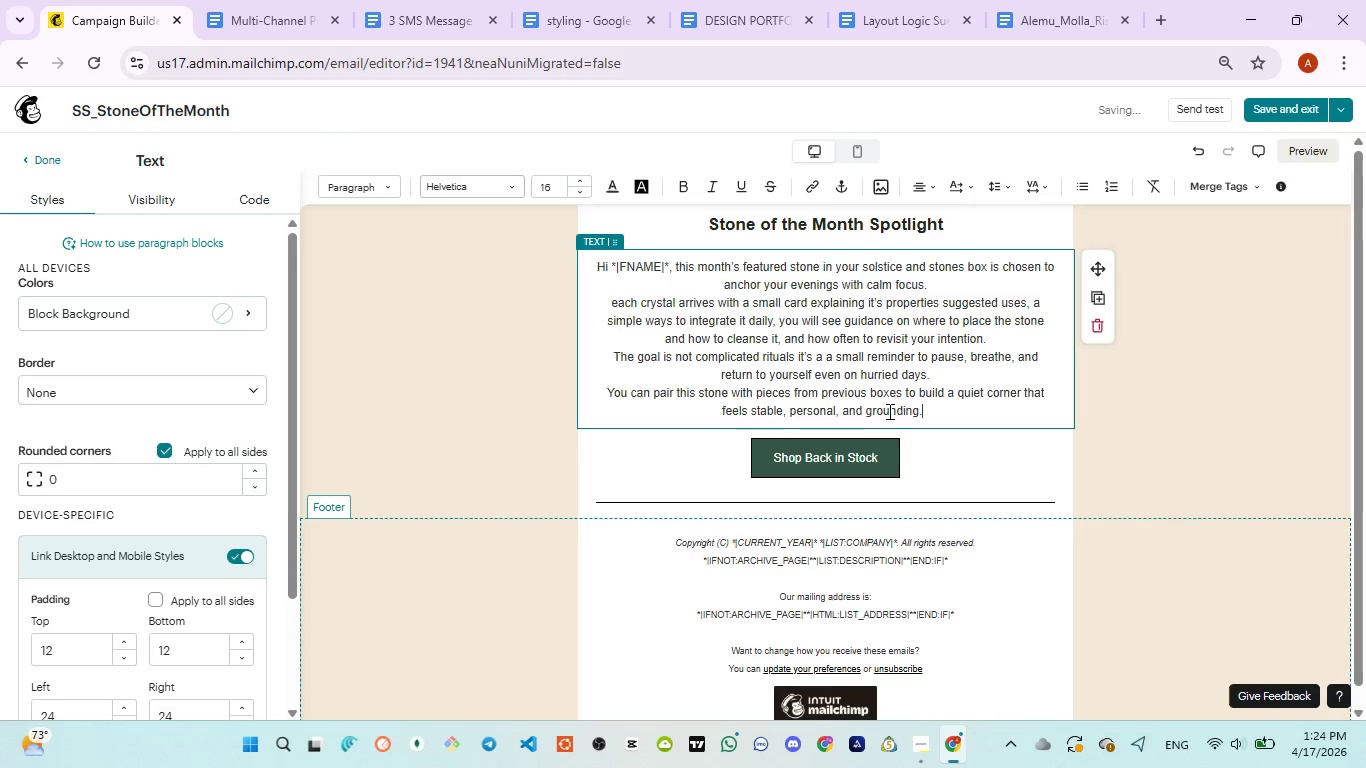 
key(ArrowRight)
 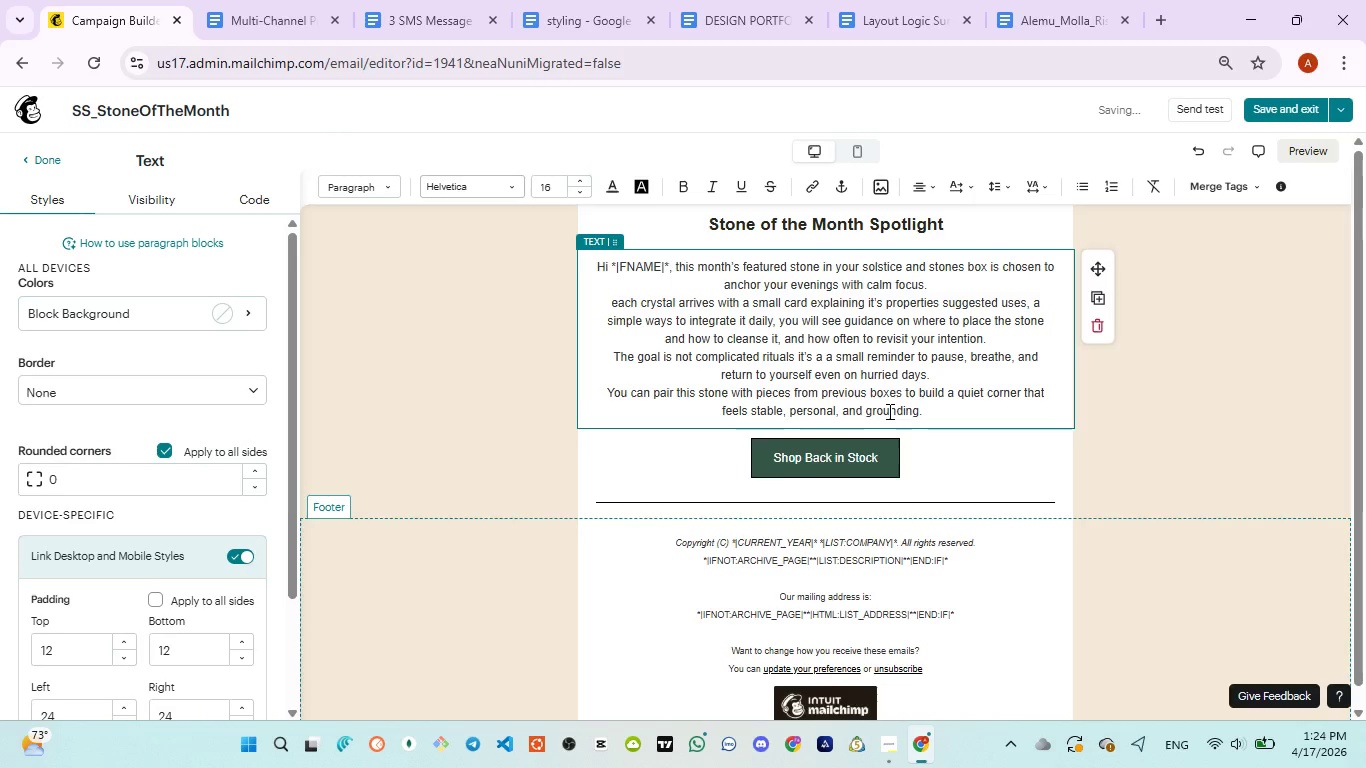 
key(Enter)
 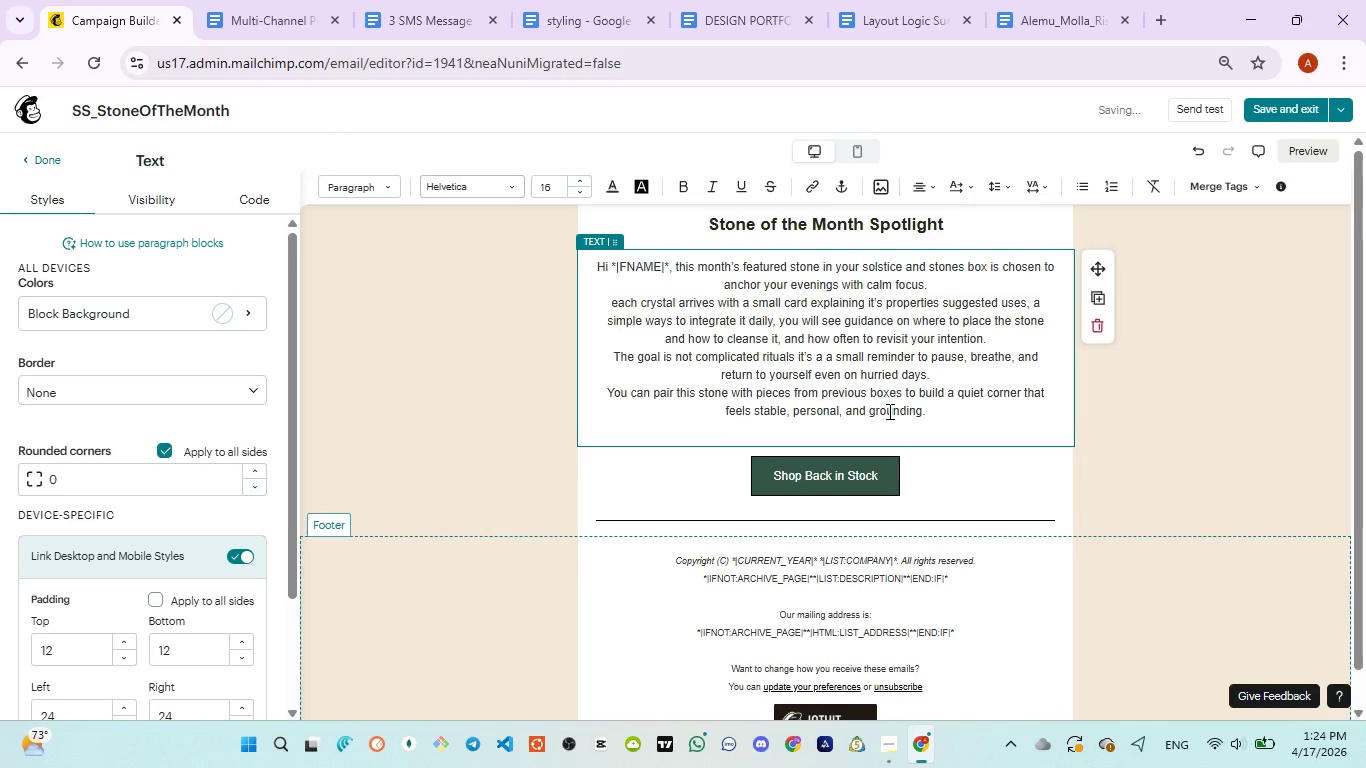 
type(Learn)
key(Backspace)
key(Backspace)
key(Backspace)
key(Backspace)
key(Backspace)
type(When you are ready learn more about )
 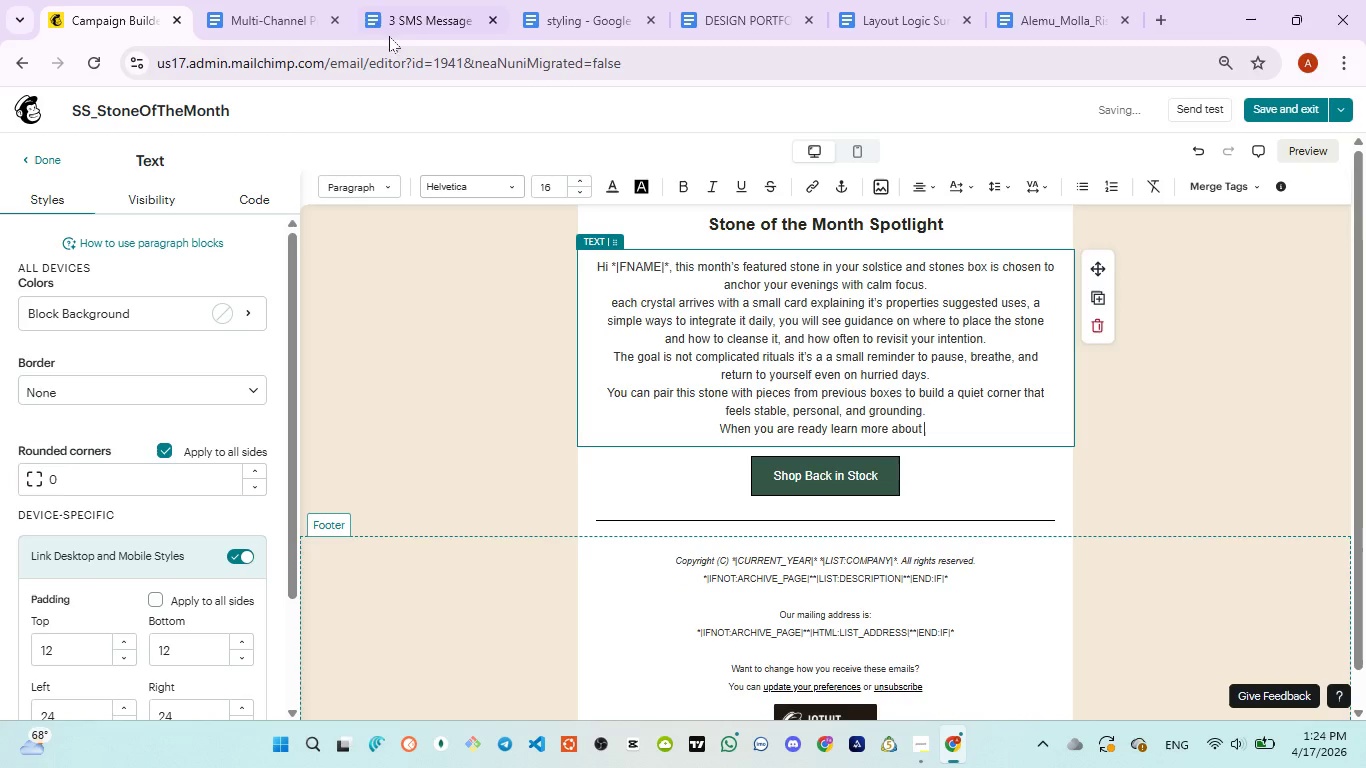 
left_click([389, 28])
 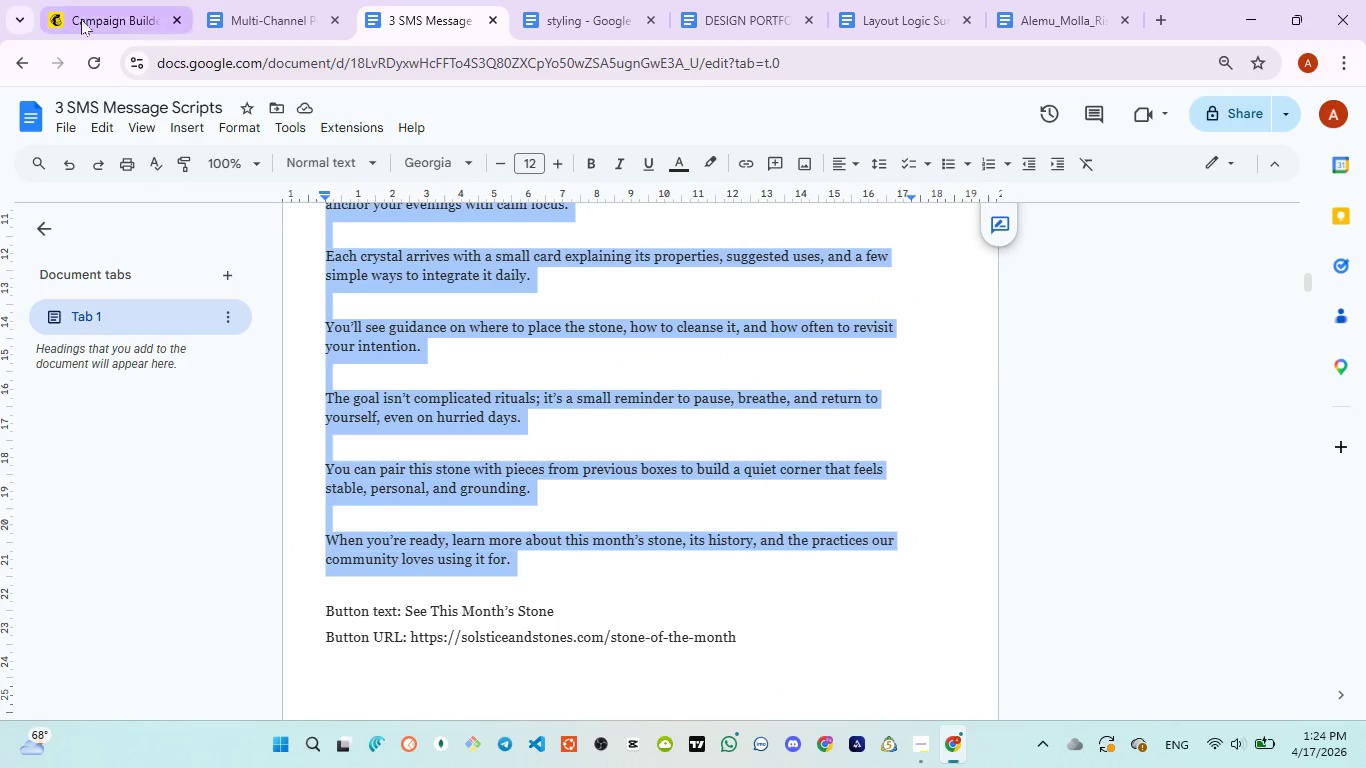 
left_click([81, 18])
 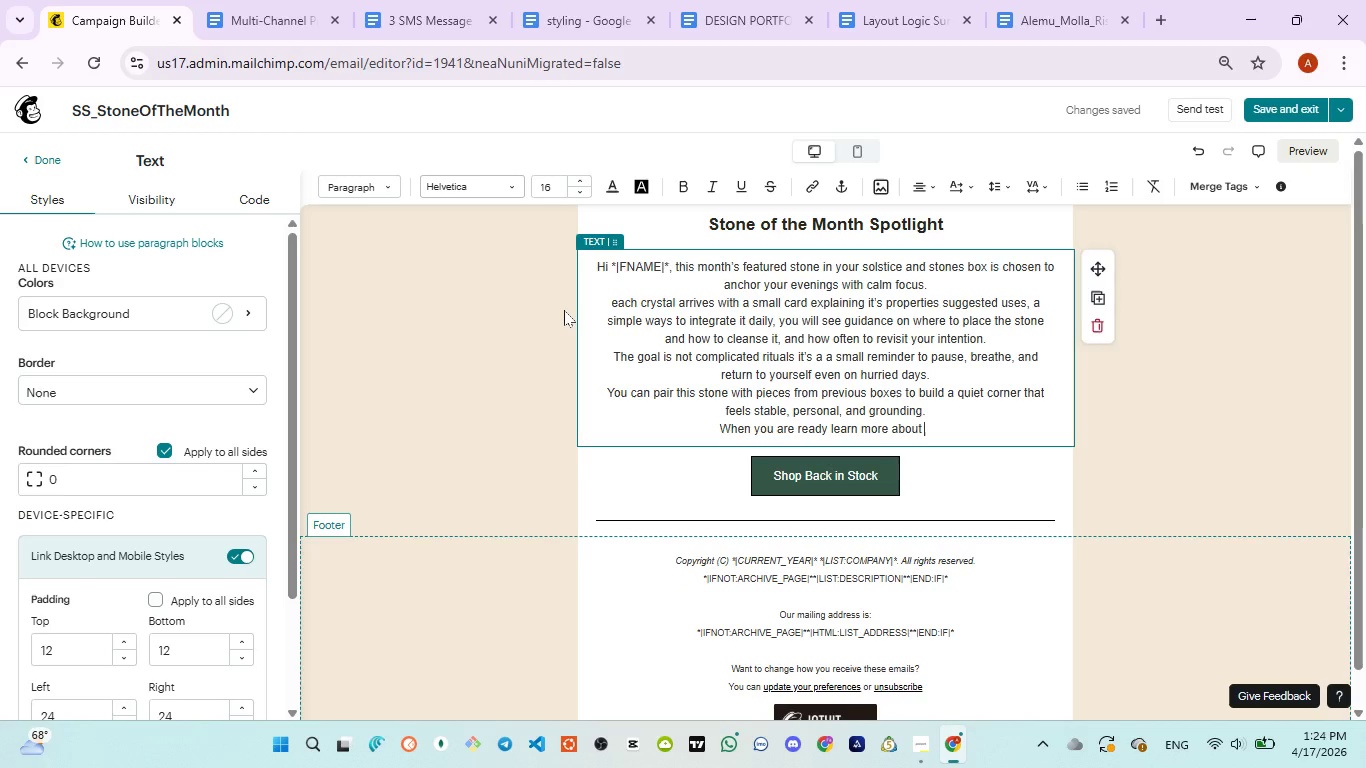 
type(this month's stone )
 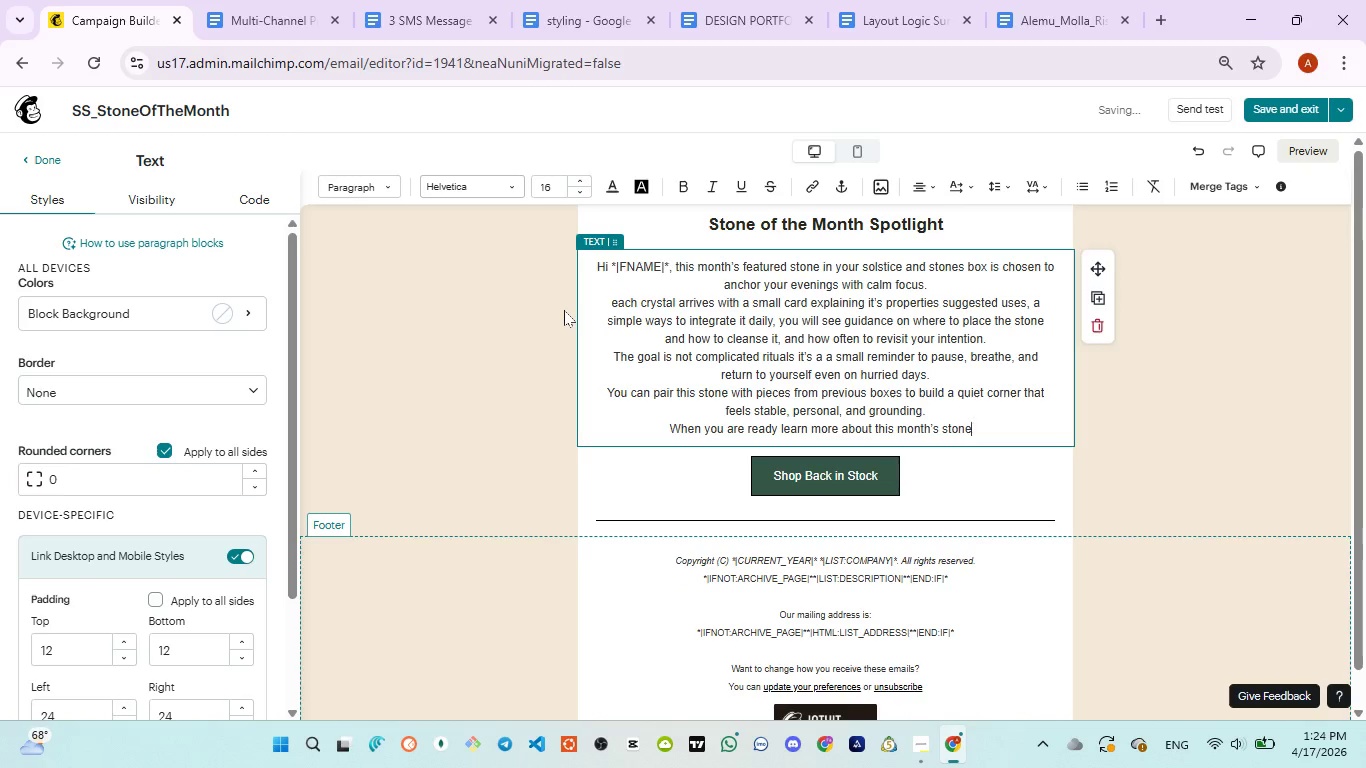 
key(ArrowLeft)
 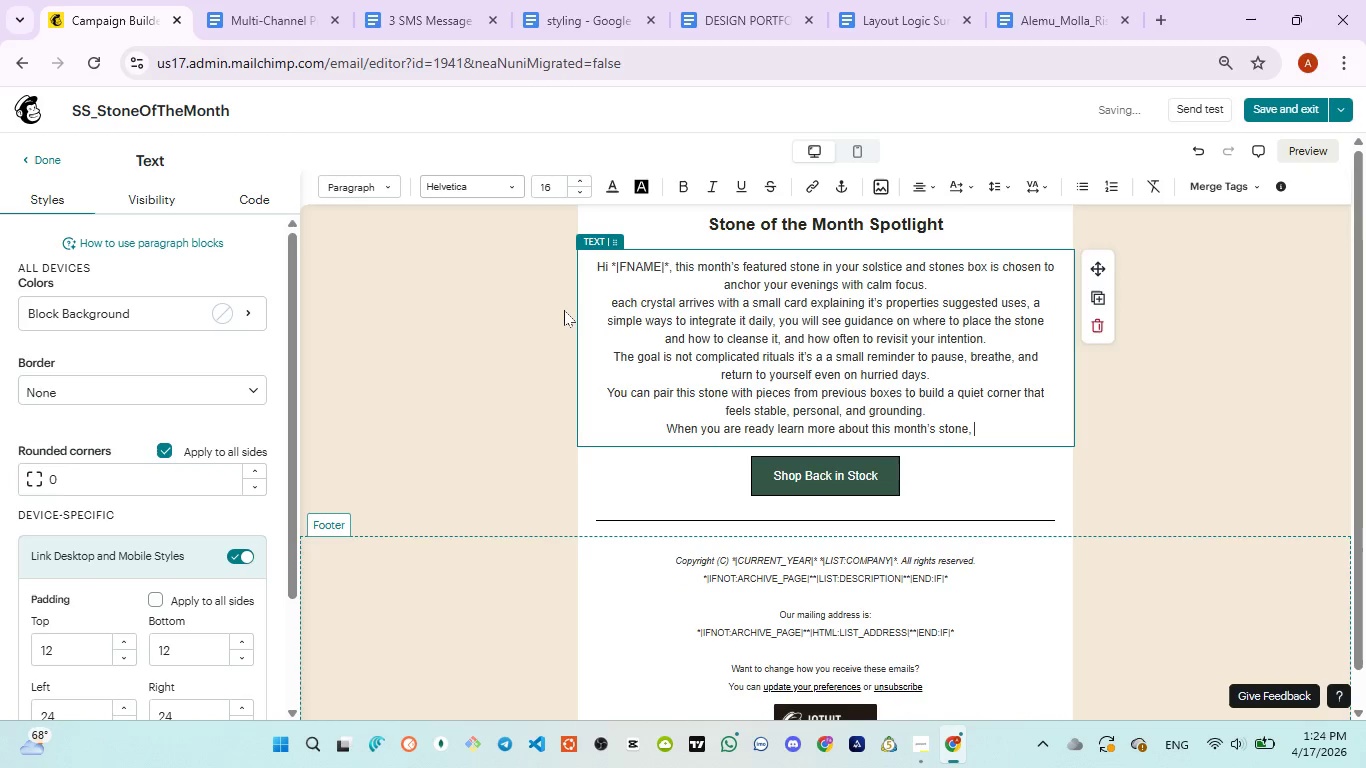 
key(Comma)
 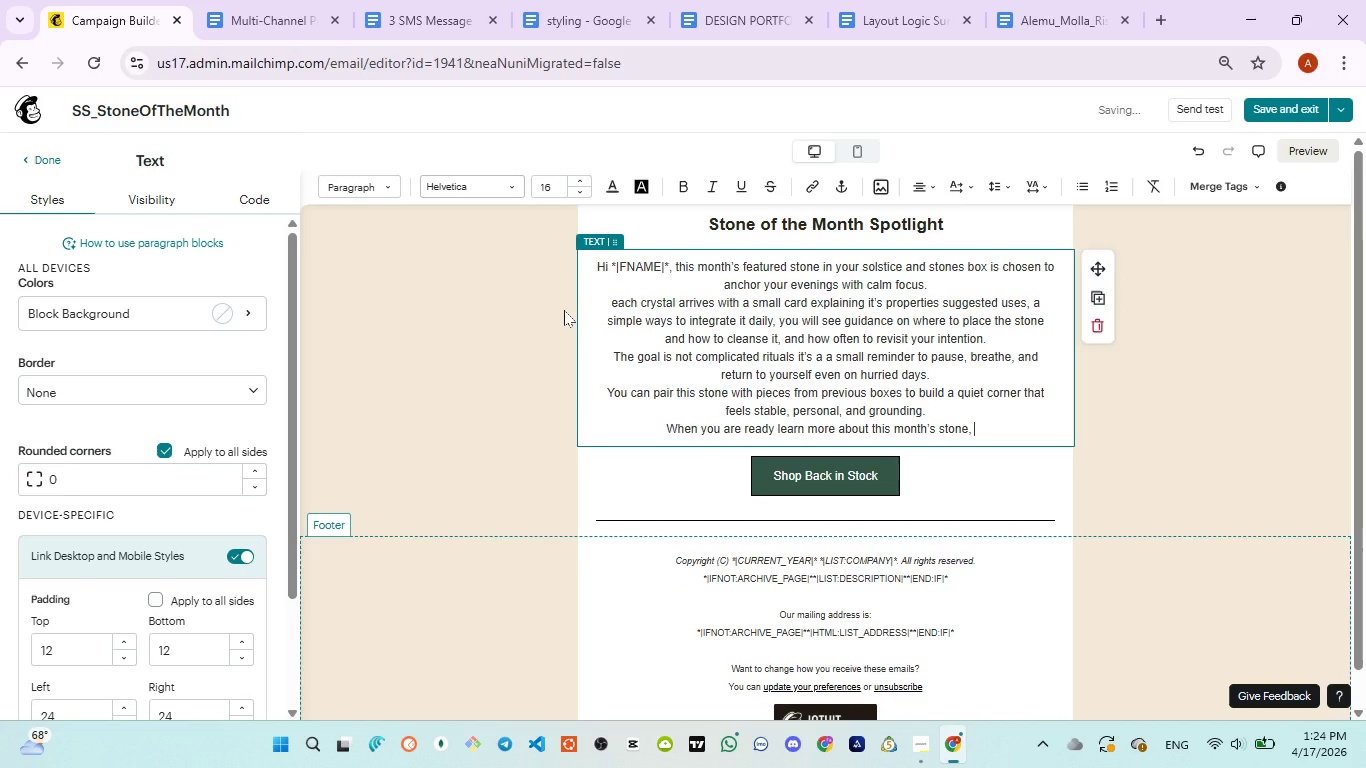 
key(Space)
 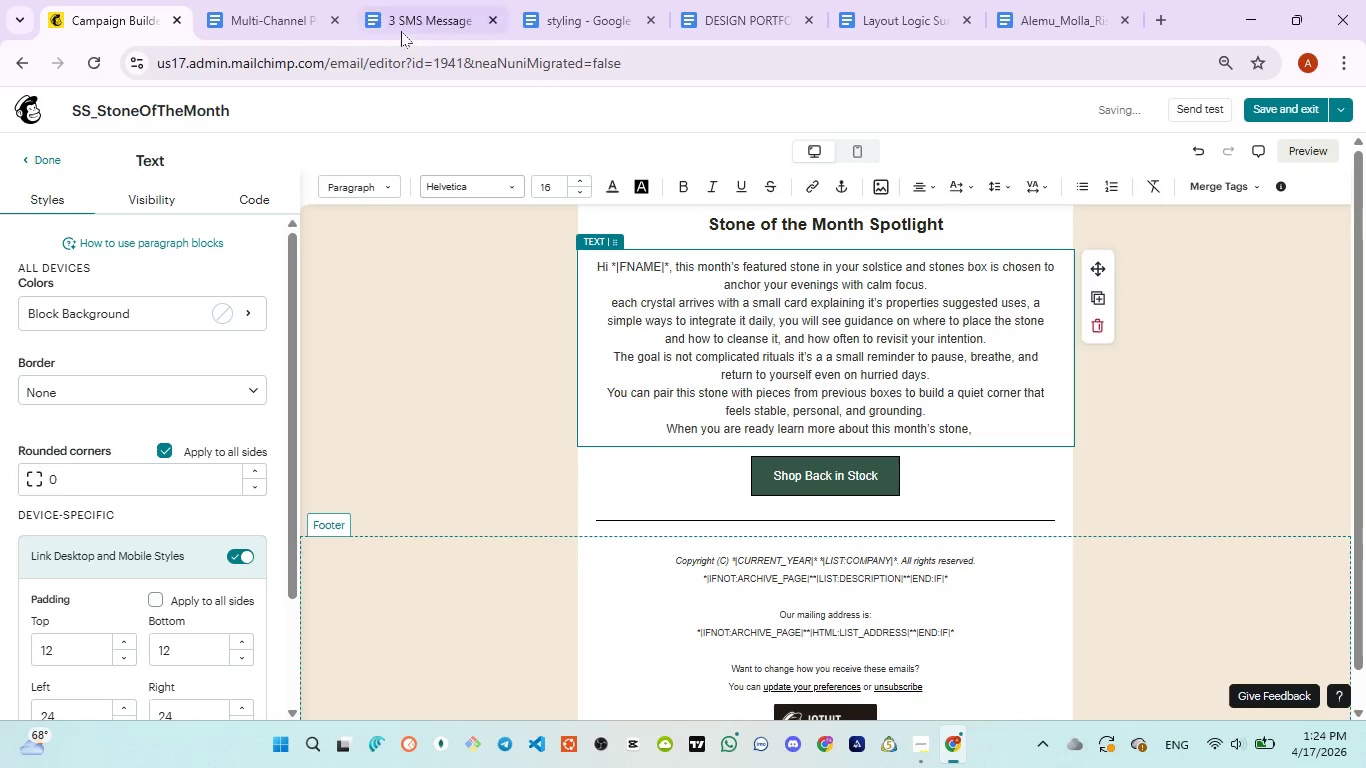 
left_click([401, 31])
 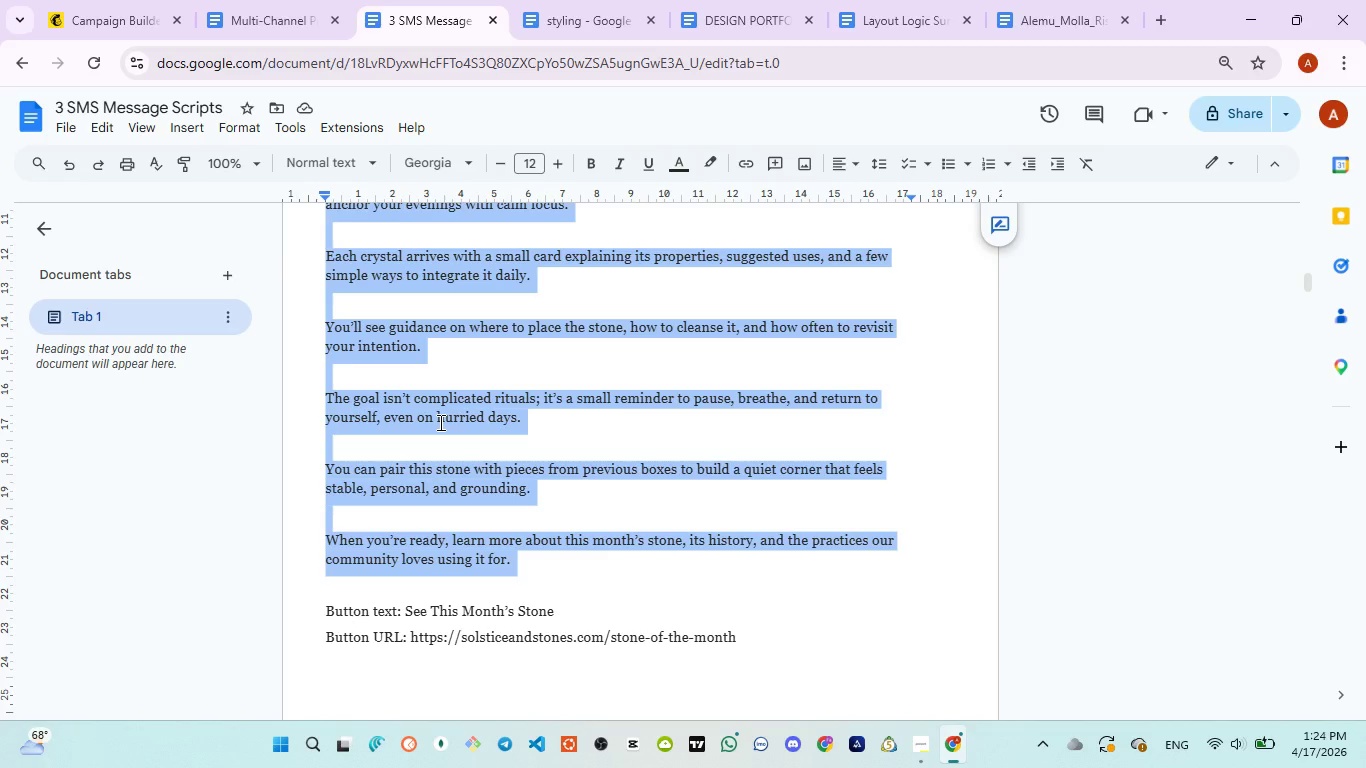 
wait(8.7)
 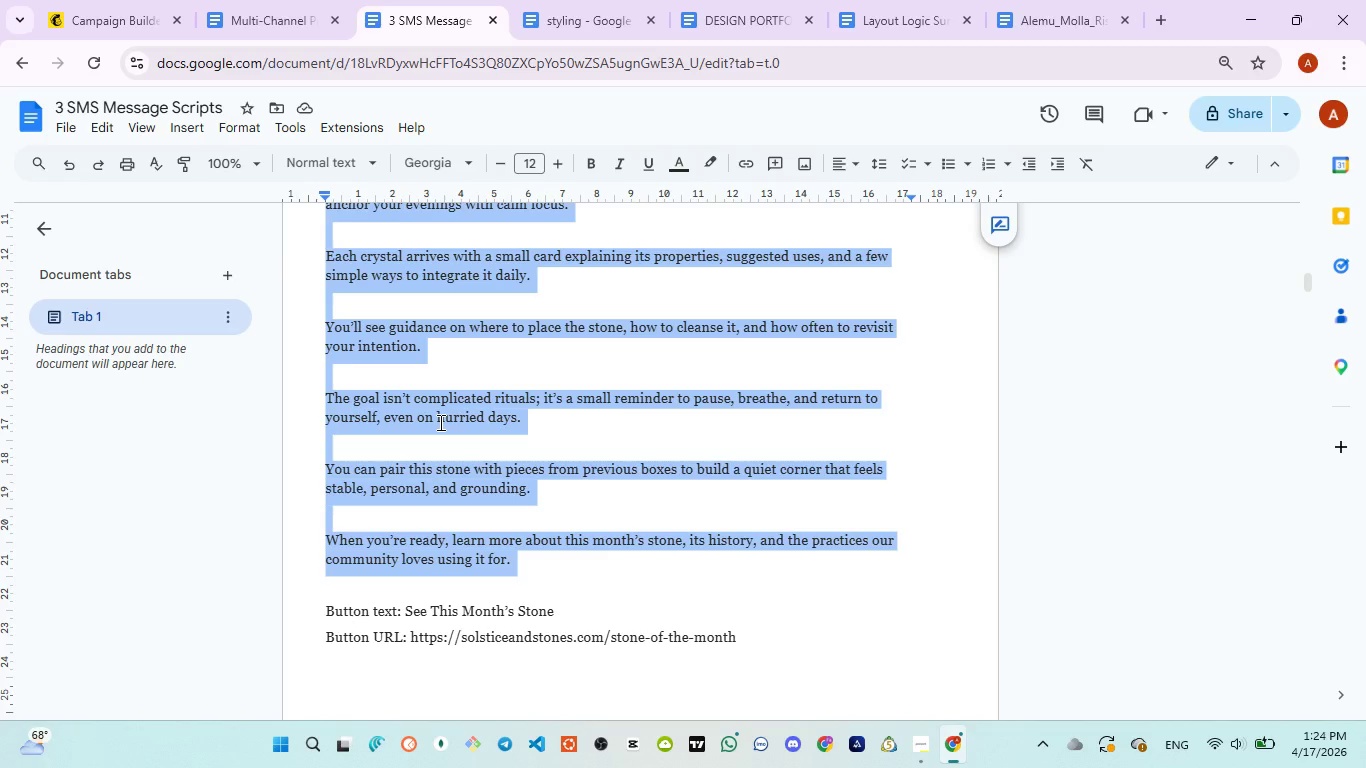 
left_click([93, 27])
 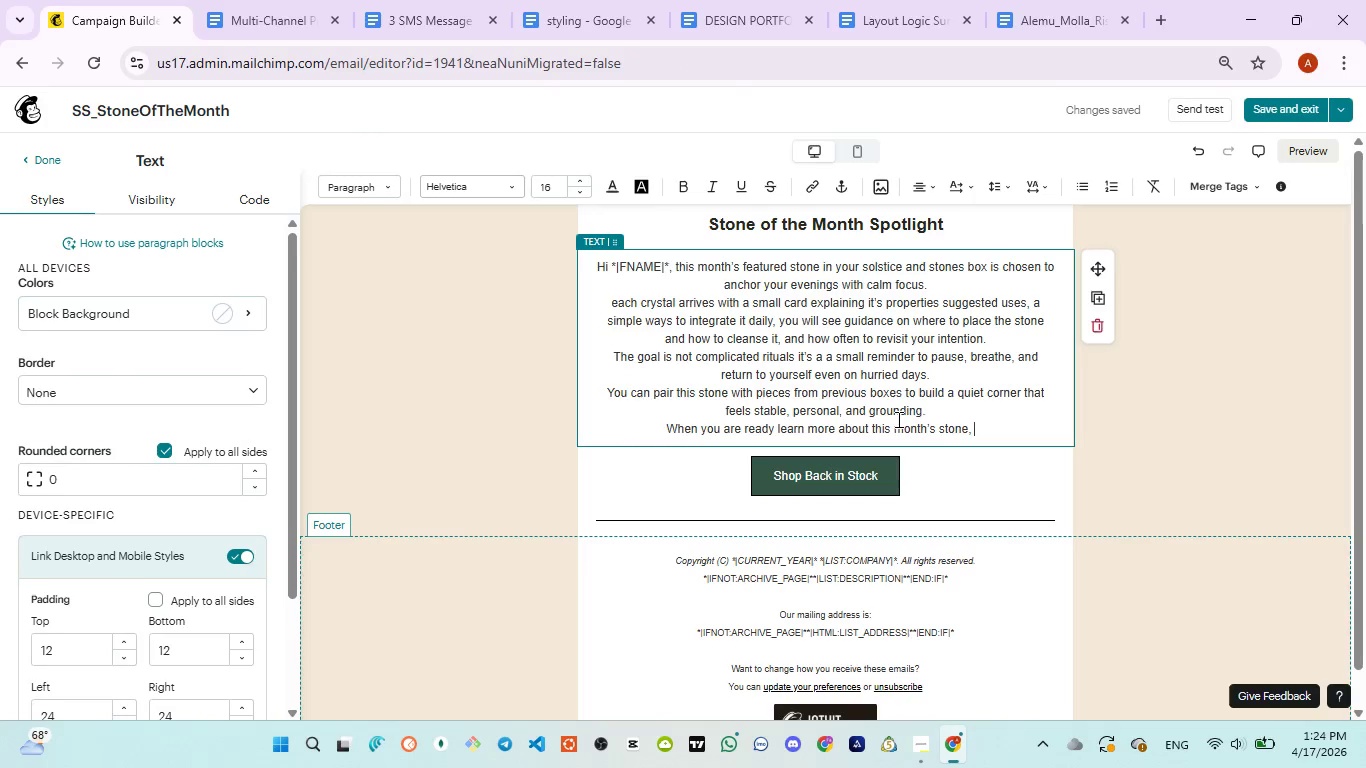 
type(it;s )
key(Backspace)
key(Backspace)
key(Backspace)
type('s history and the practices )
 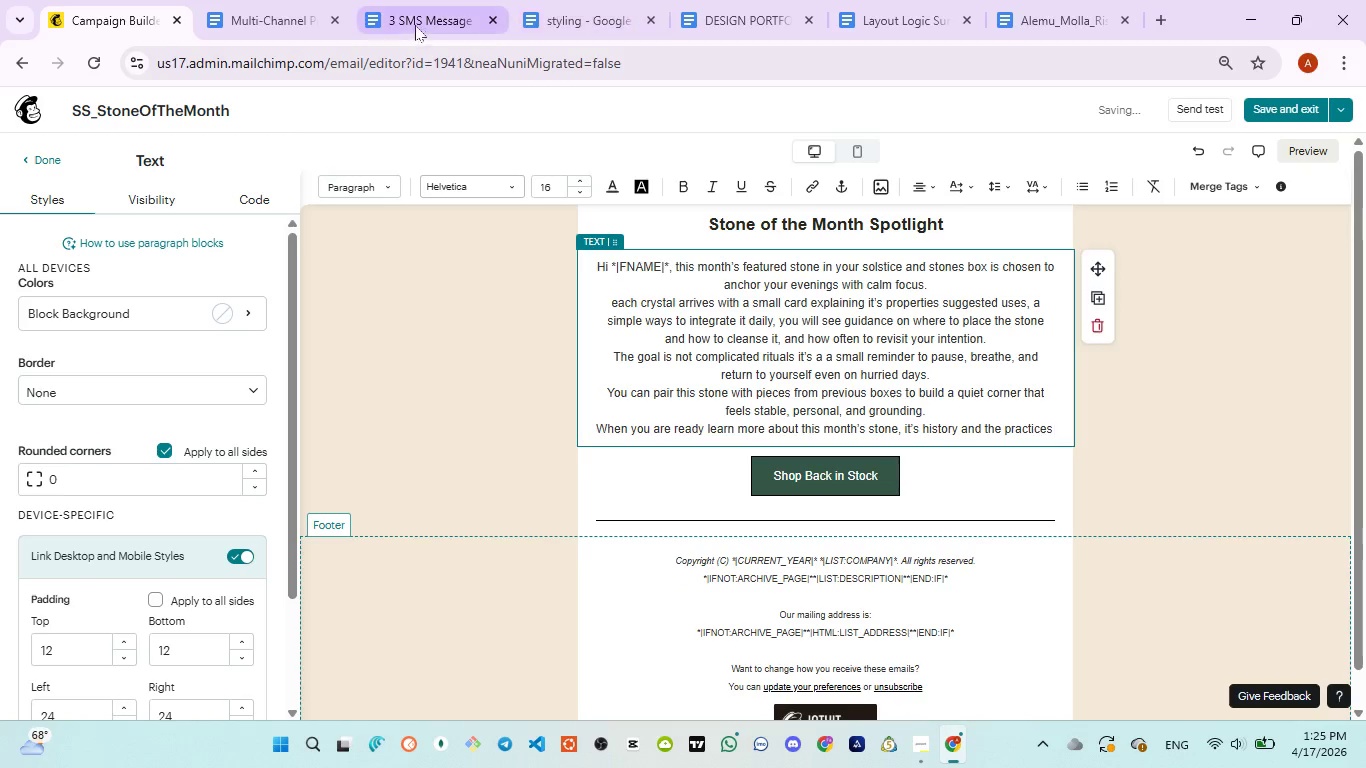 
left_click([413, 22])
 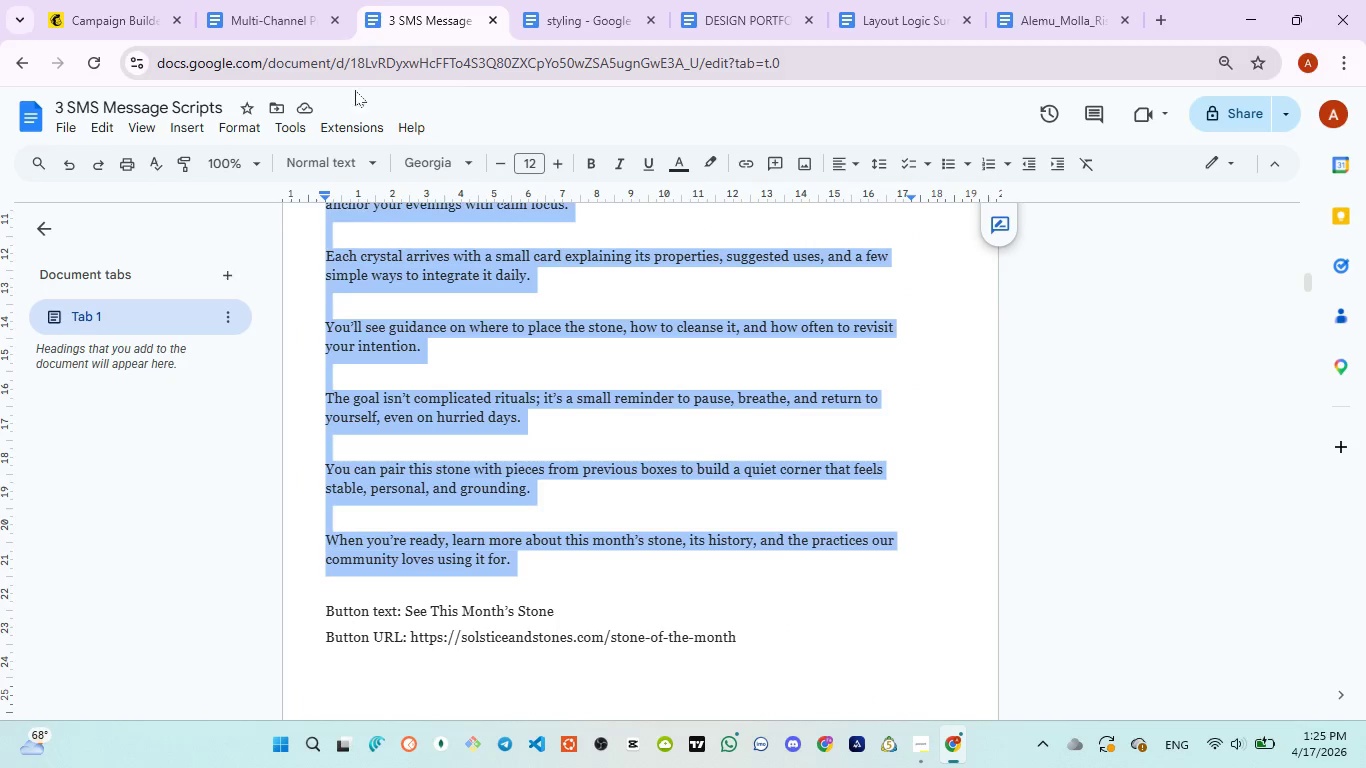 
left_click([106, 11])
 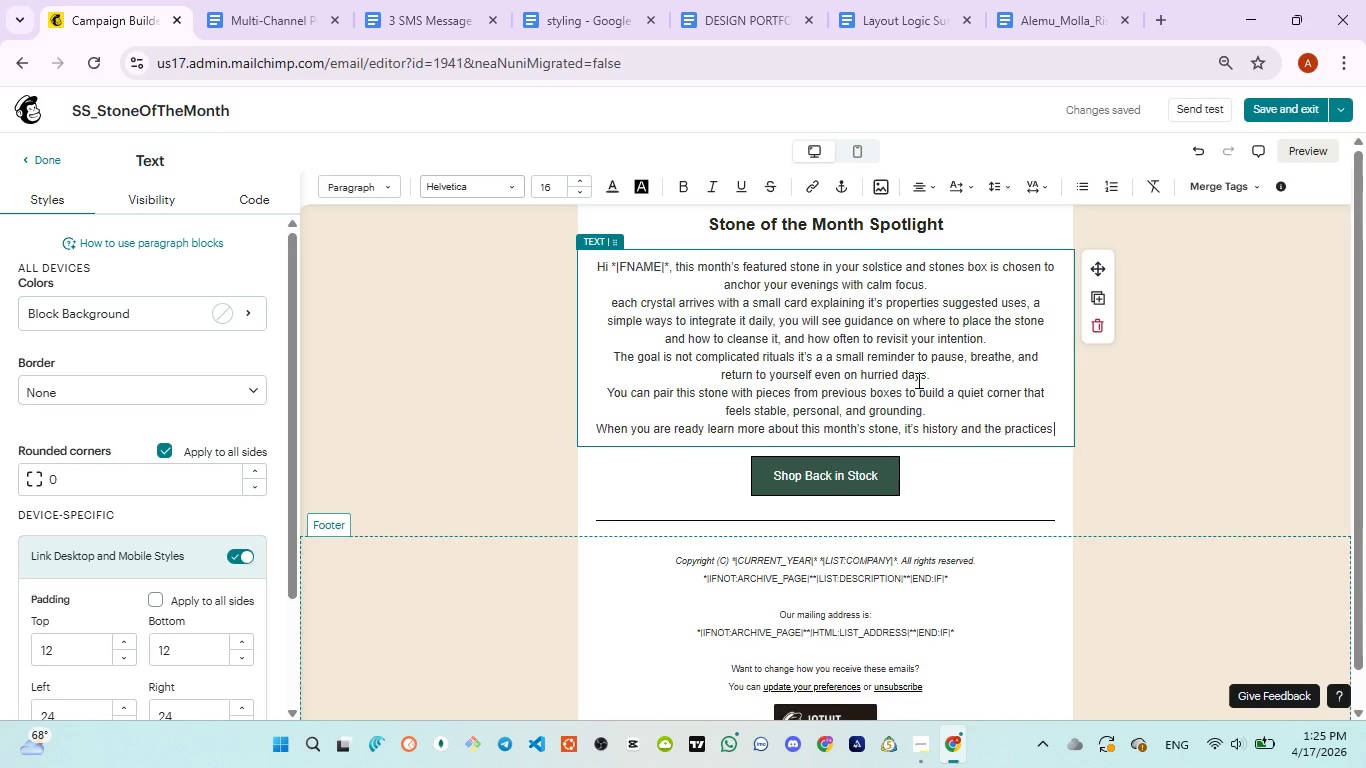 
type(our community loves t)
key(Backspace)
 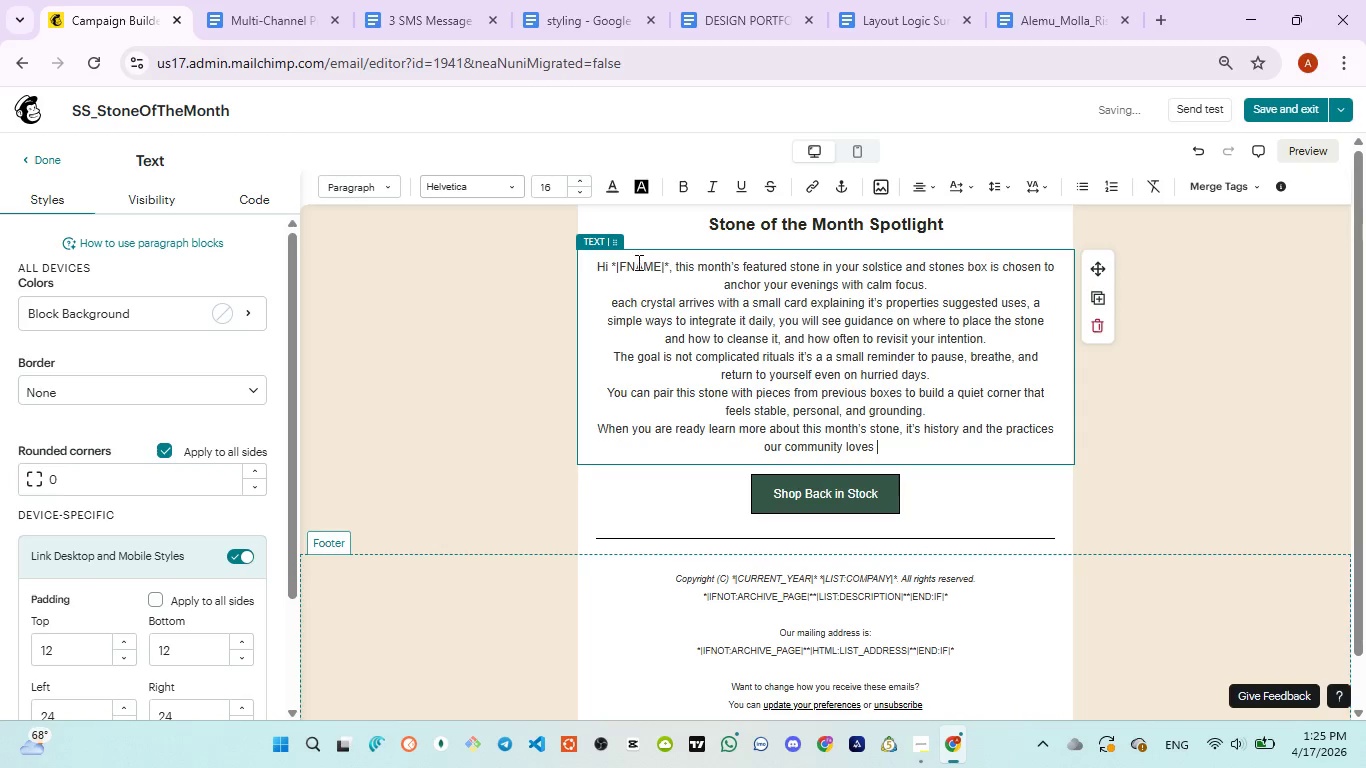 
left_click([421, 13])
 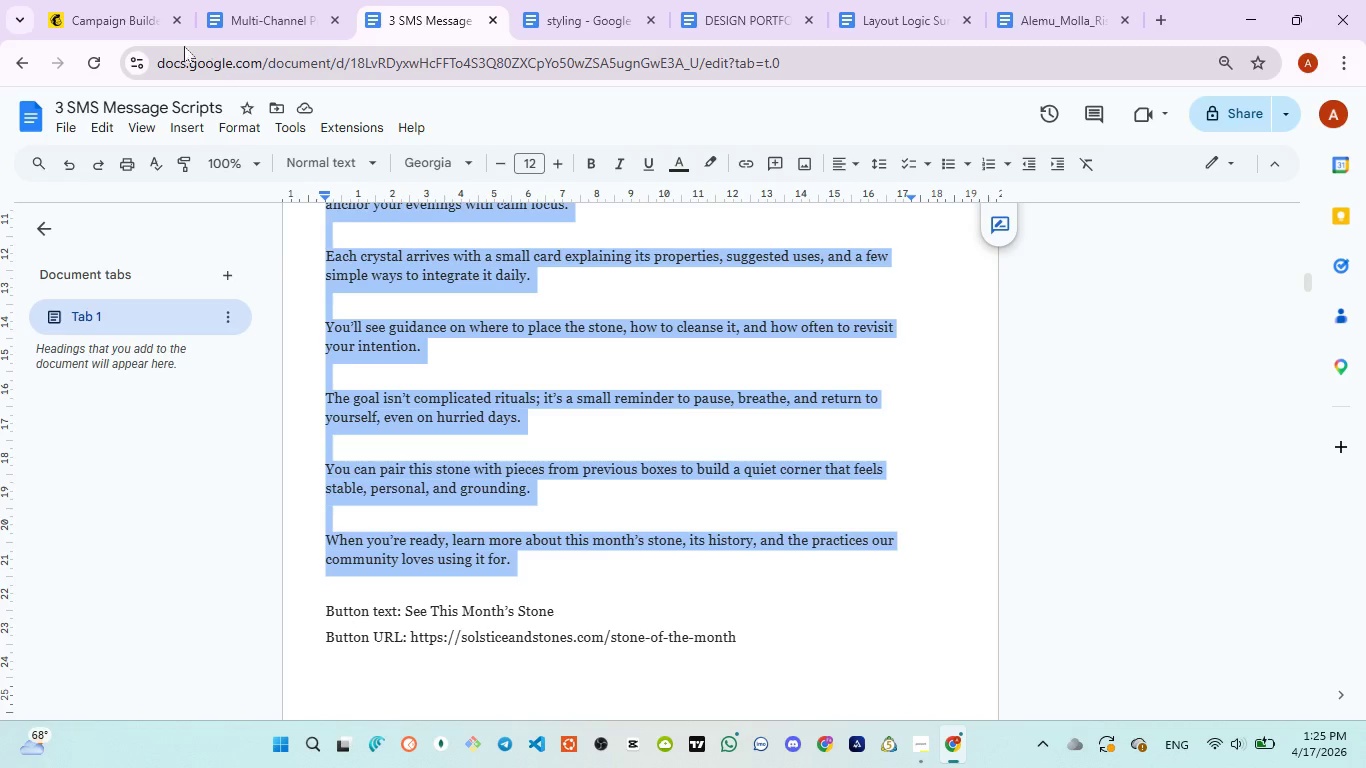 
left_click([116, 17])
 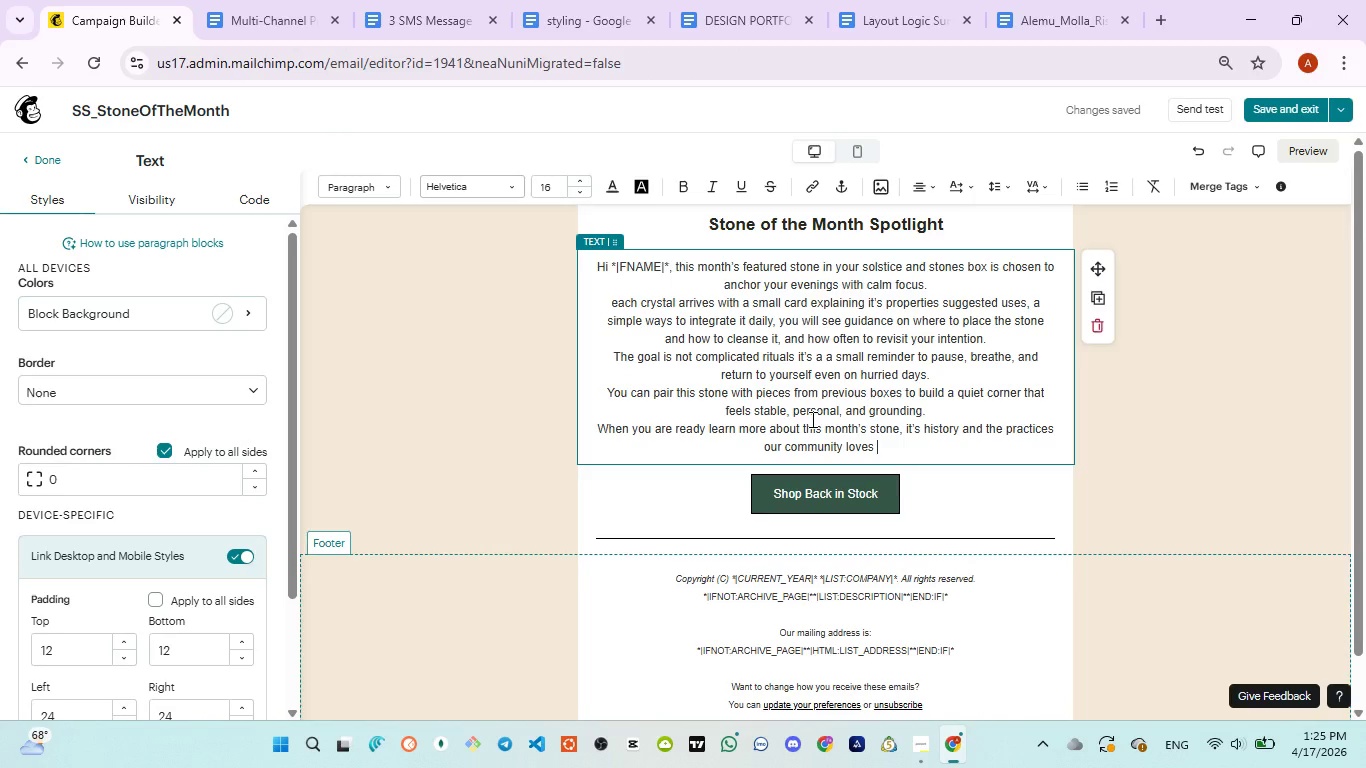 
type(using it for.)
 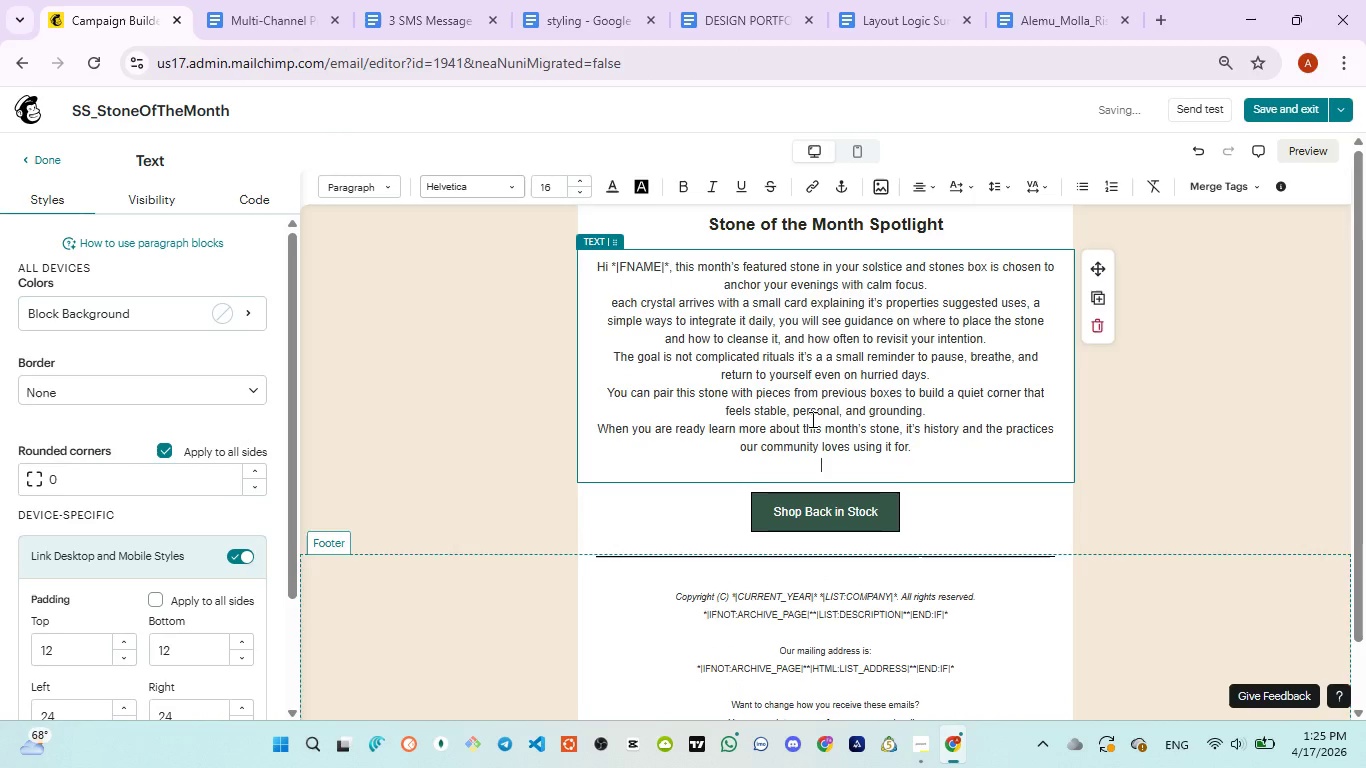 
key(Enter)
 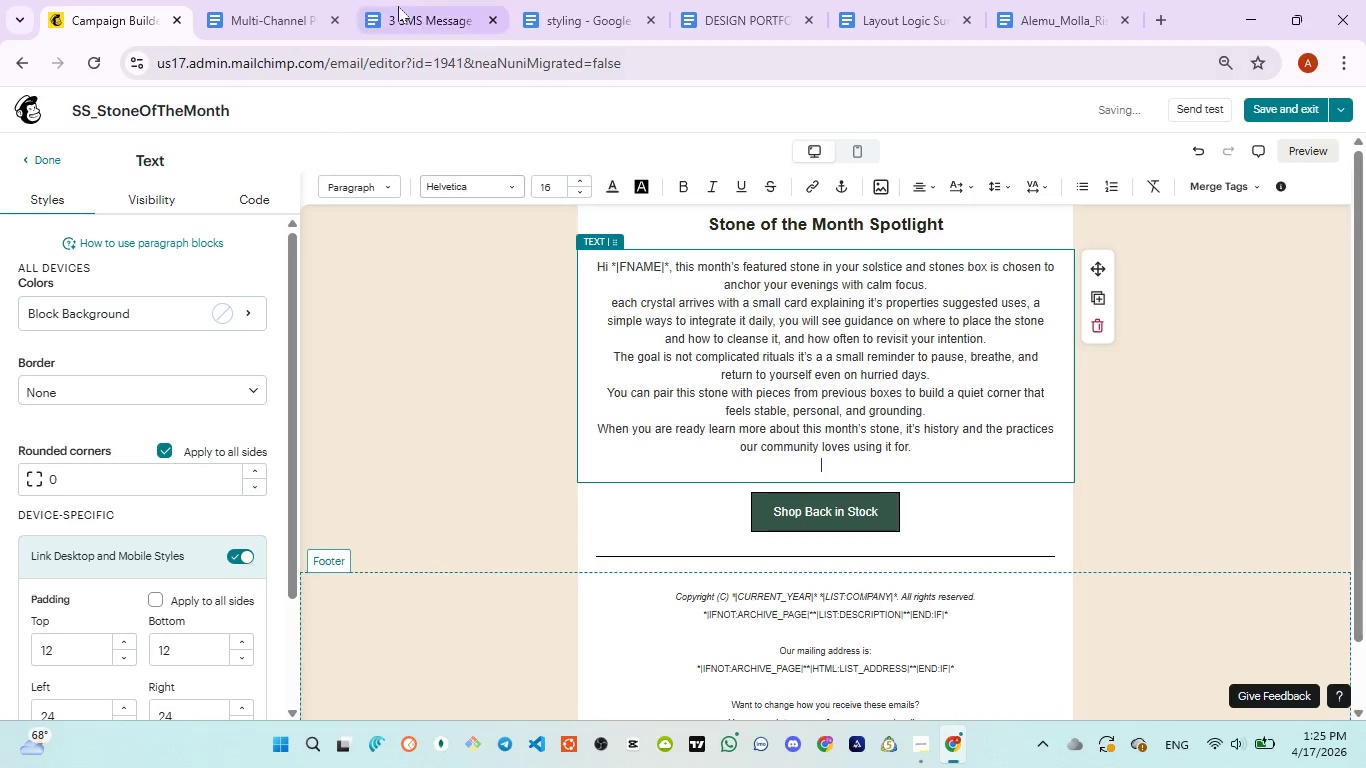 
left_click([398, 6])
 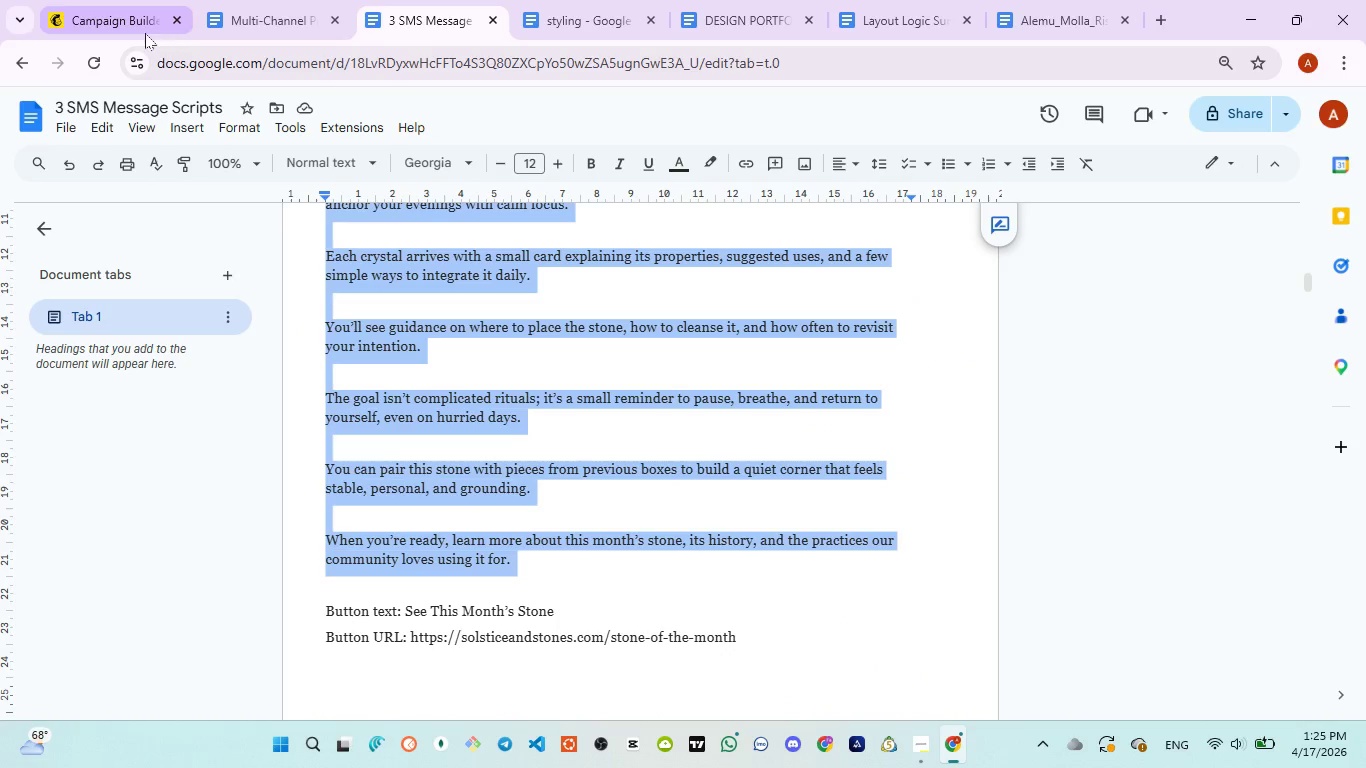 
left_click([117, 17])
 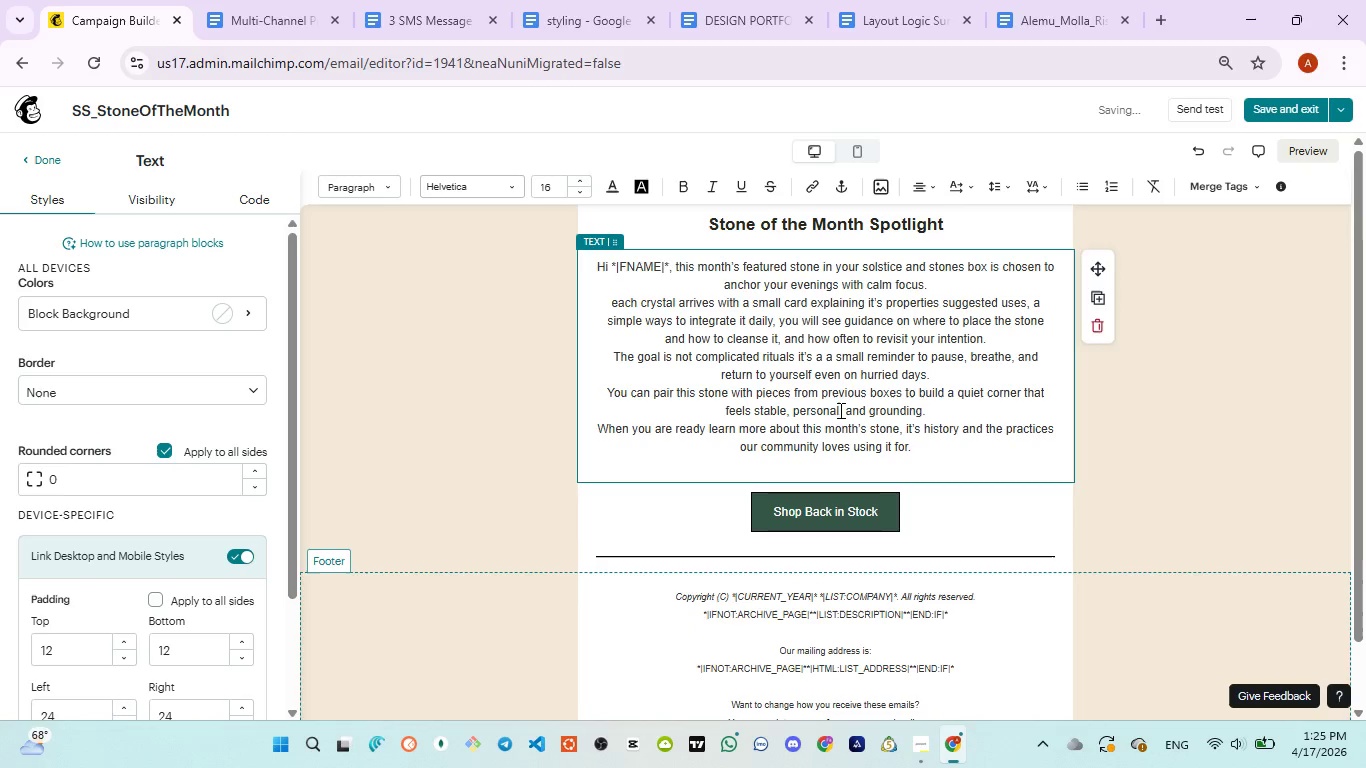 
left_click([839, 410])
 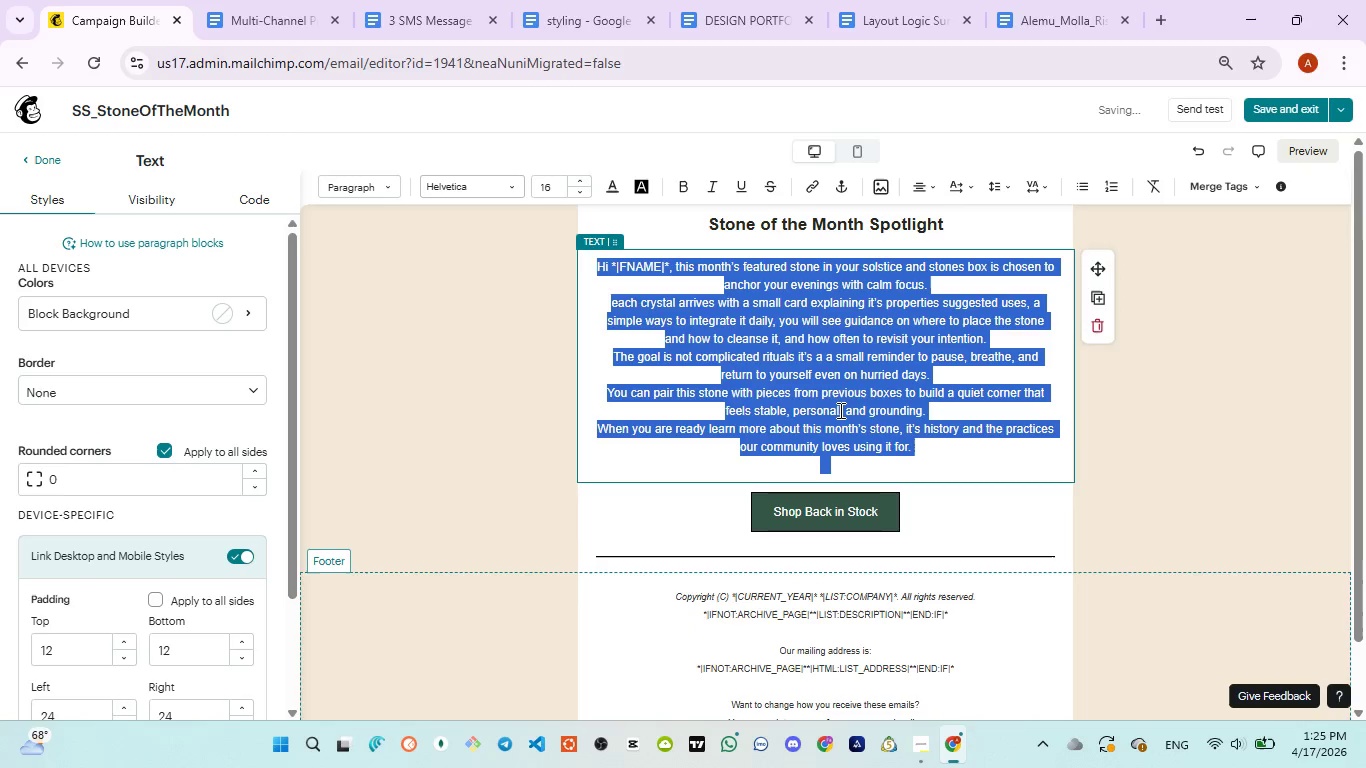 
key(Control+ControlLeft)
 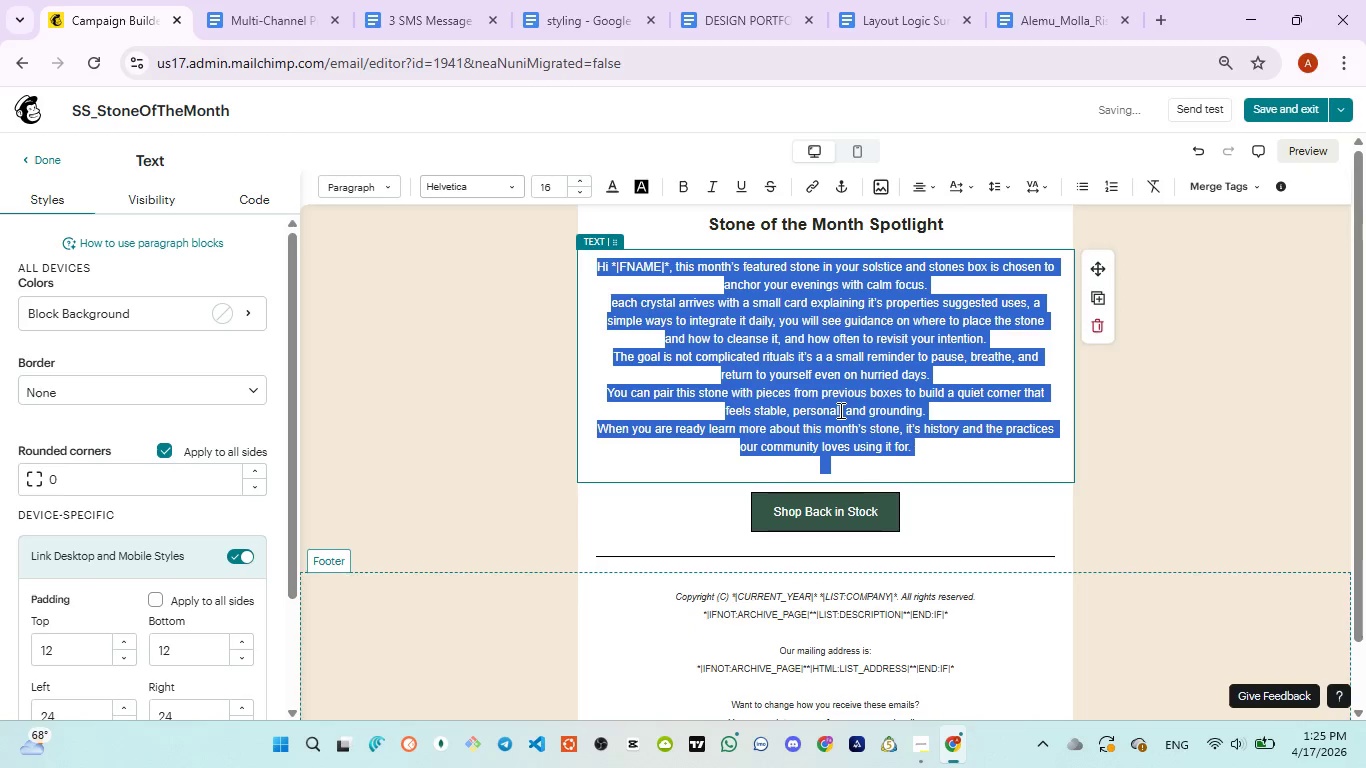 
key(Control+A)
 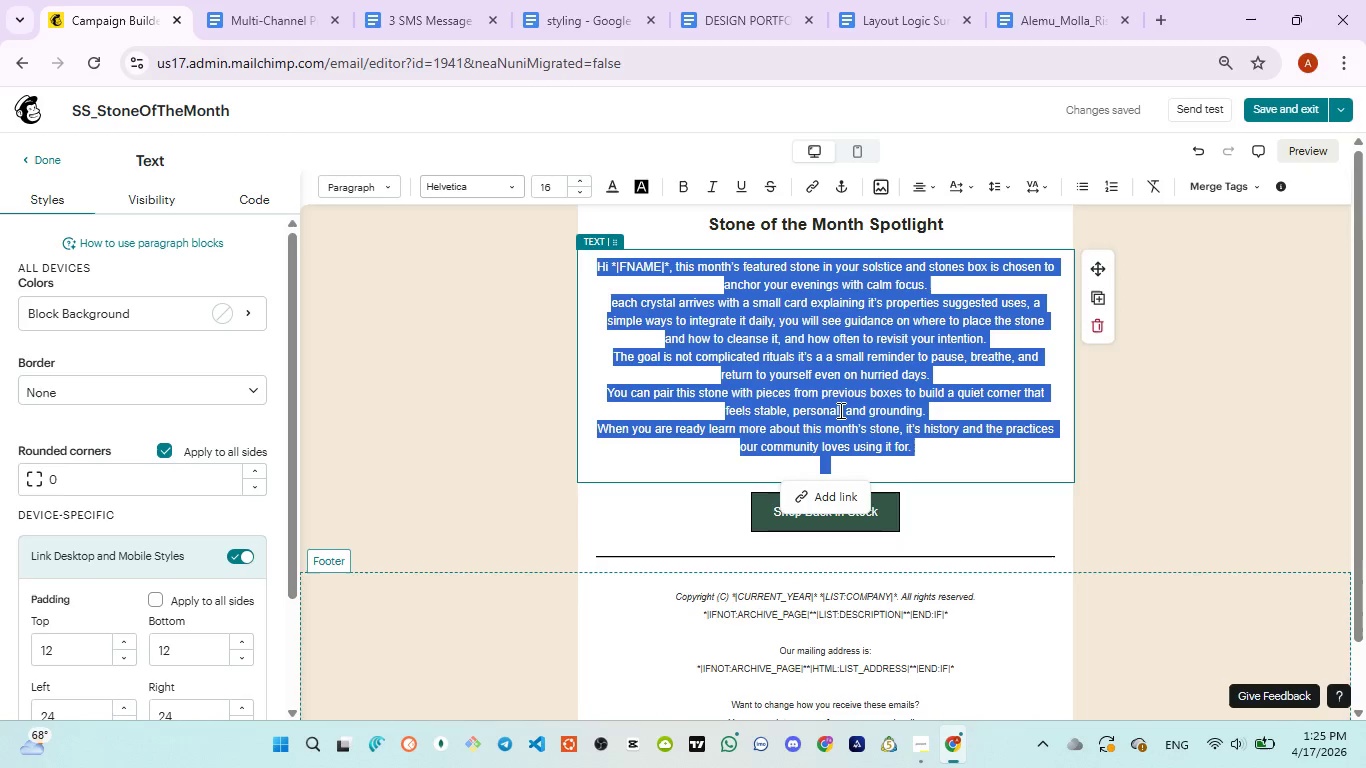 
key(Control+V)
 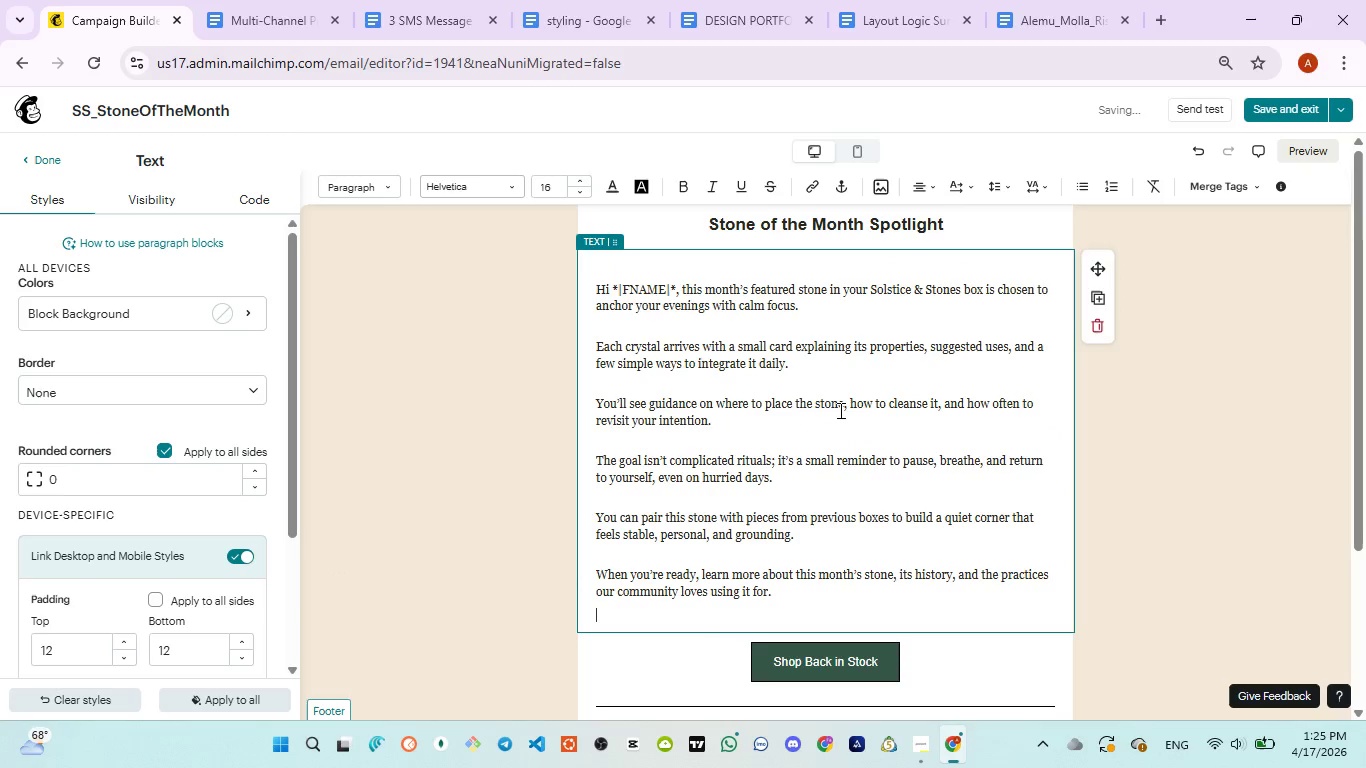 
key(Backspace)
 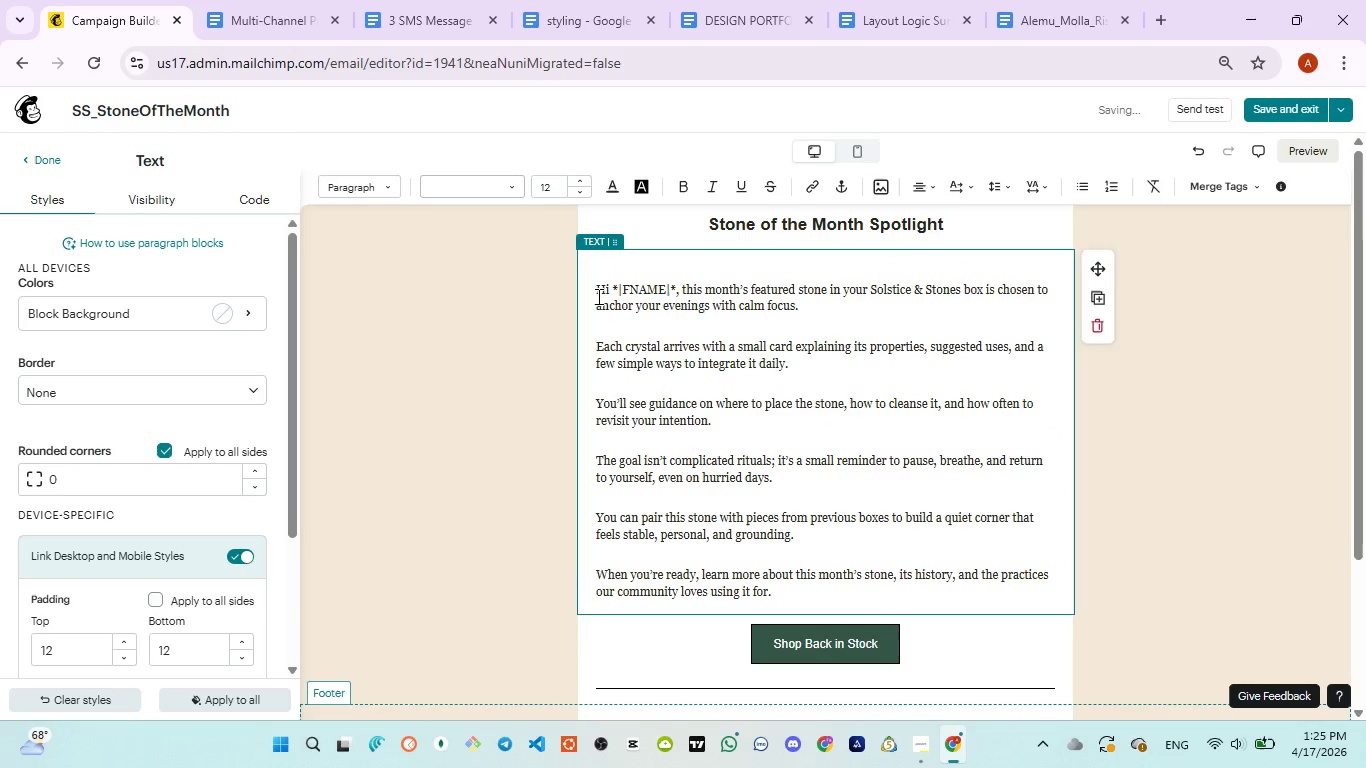 
left_click([597, 296])
 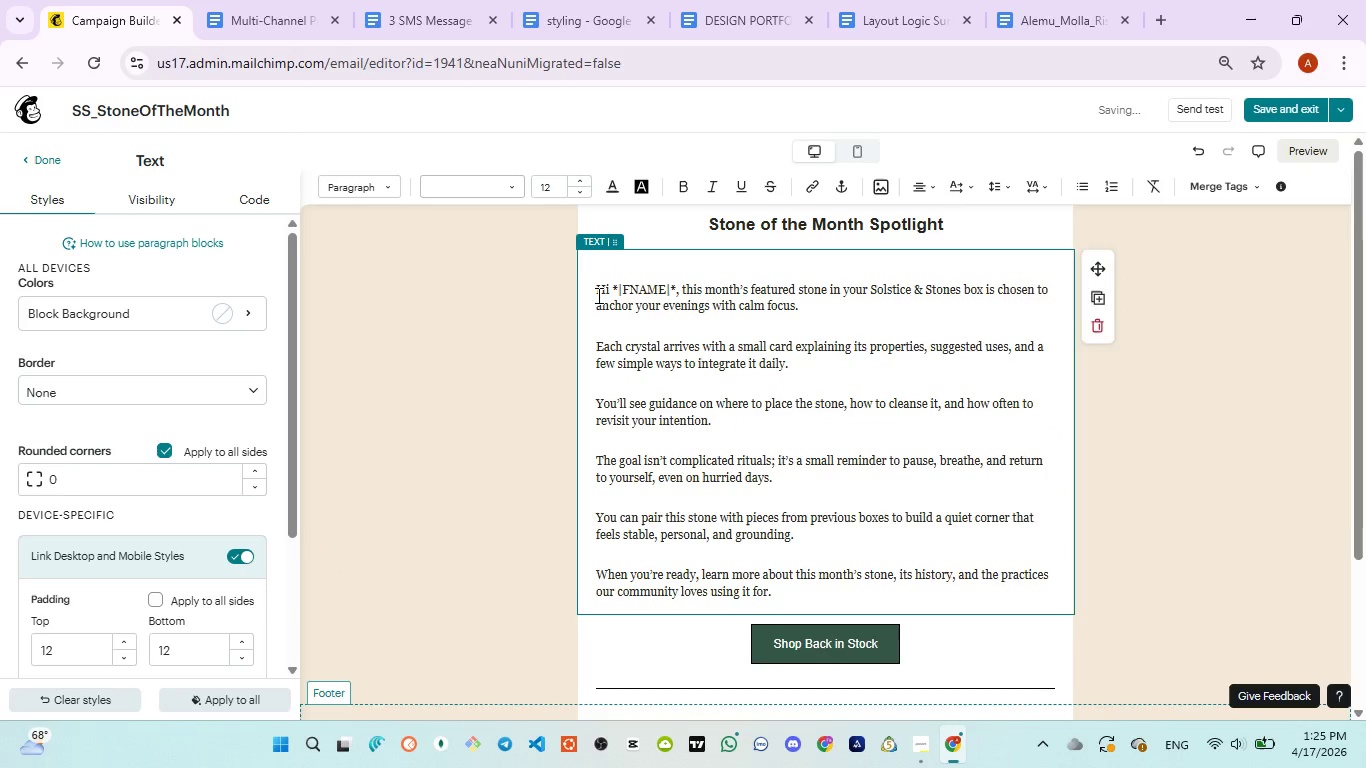 
key(Backspace)
 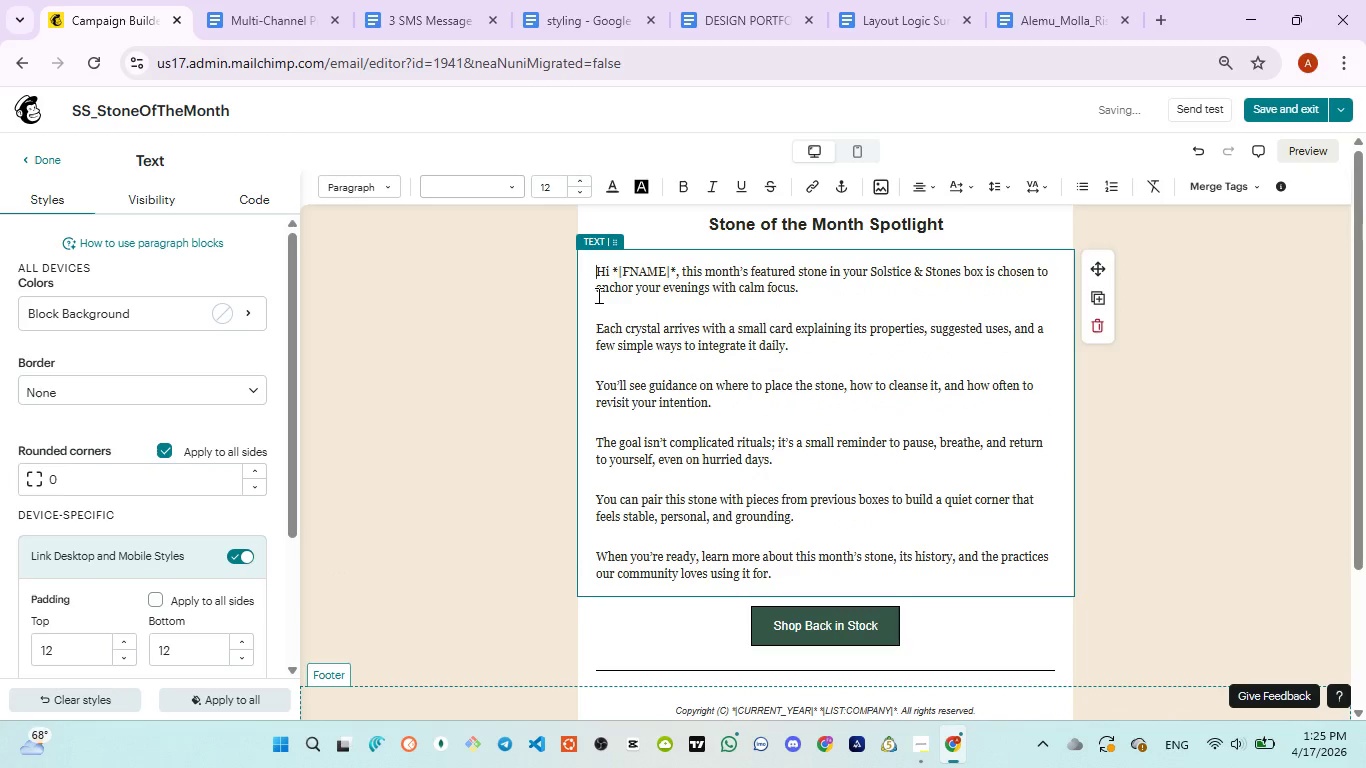 
hold_key(key=ControlLeft, duration=1.12)
 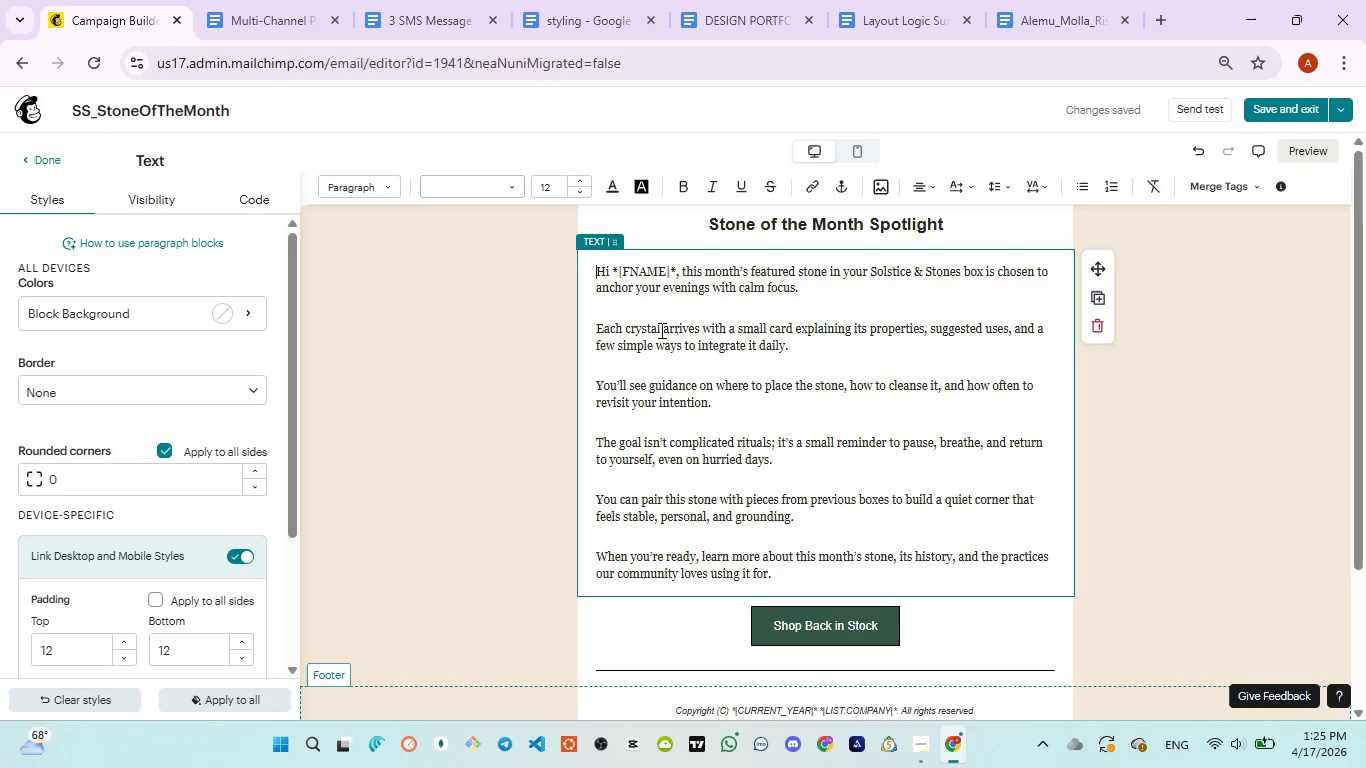 
key(Control+A)
 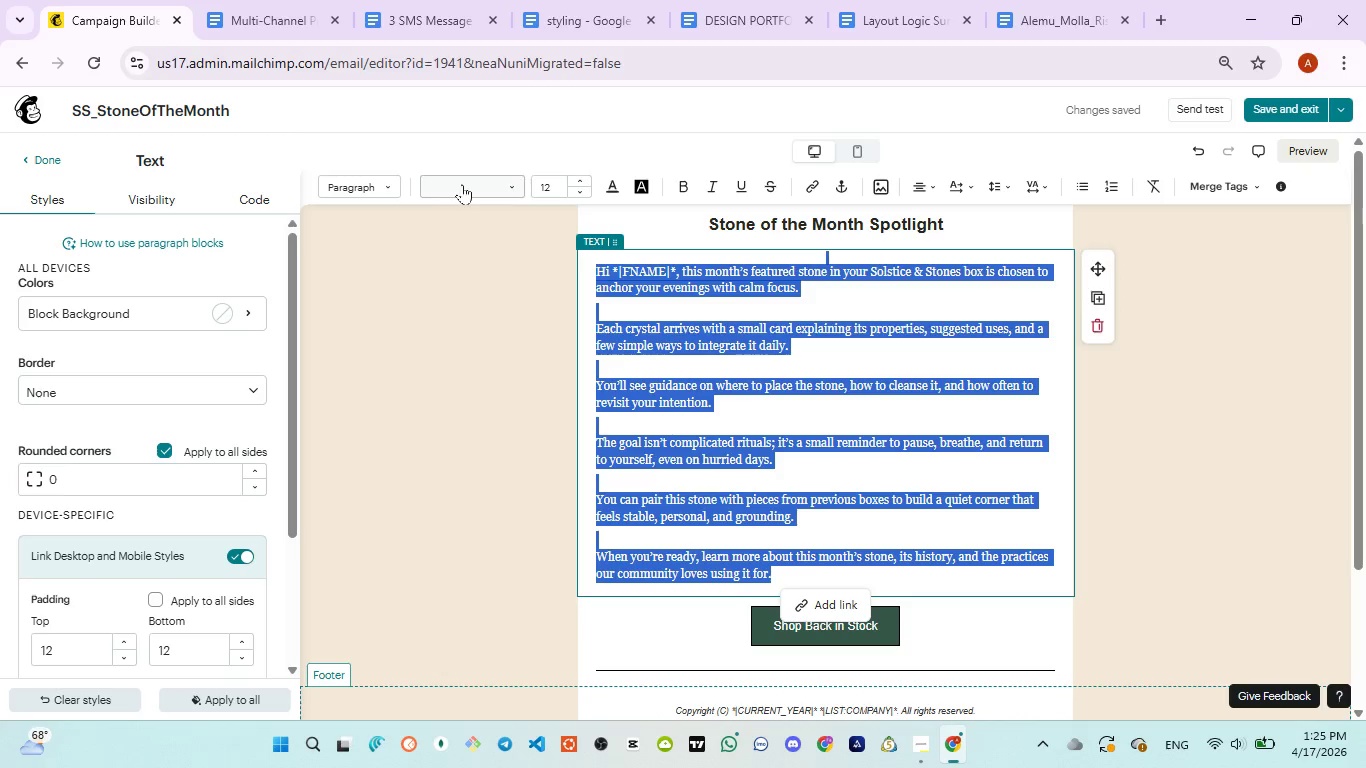 
left_click([464, 184])
 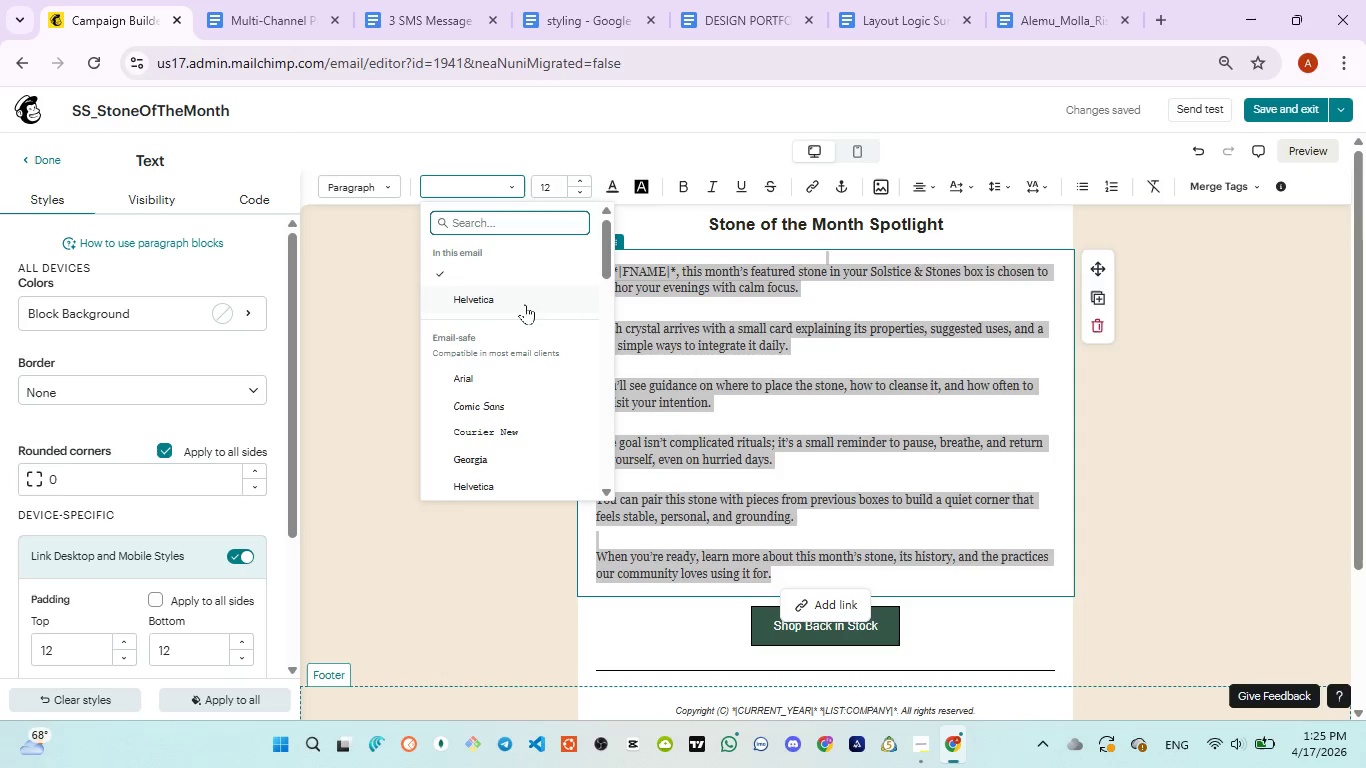 
left_click([525, 304])
 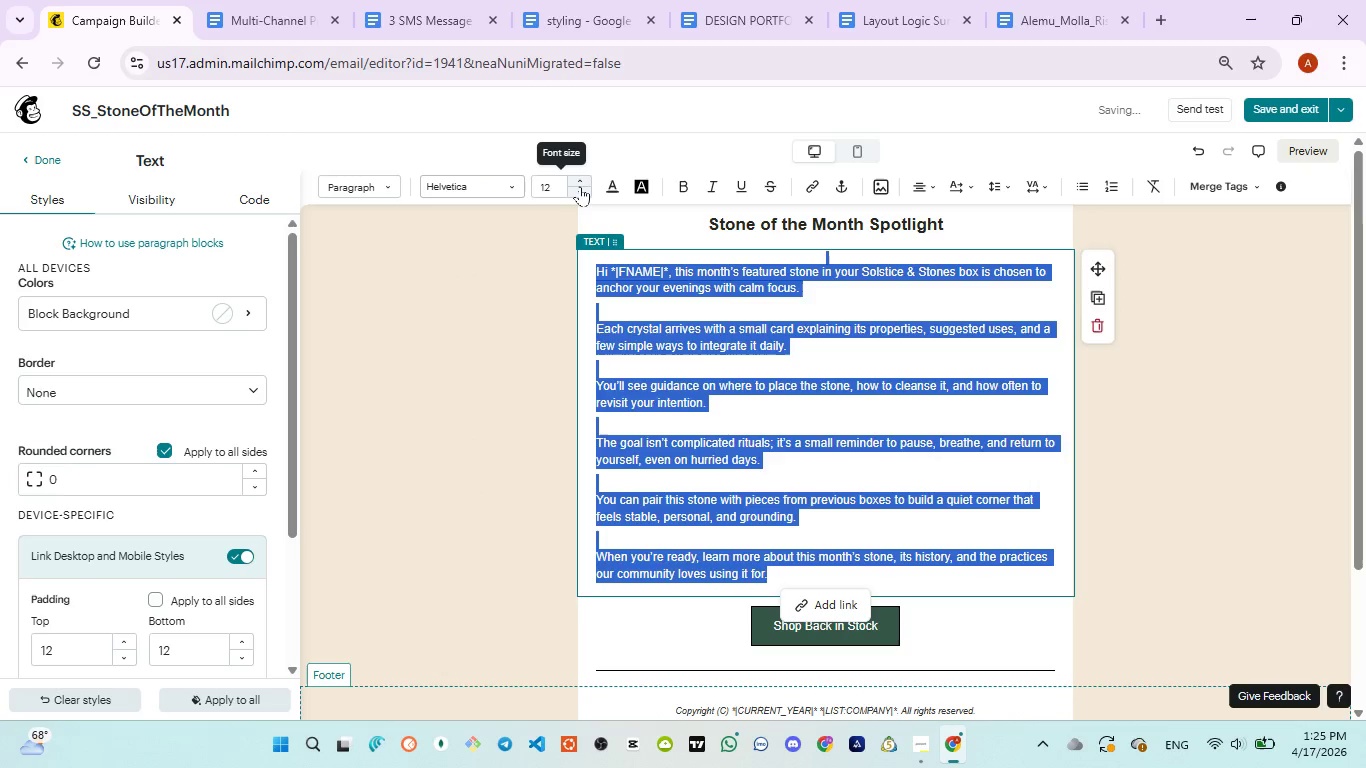 
double_click([580, 185])
 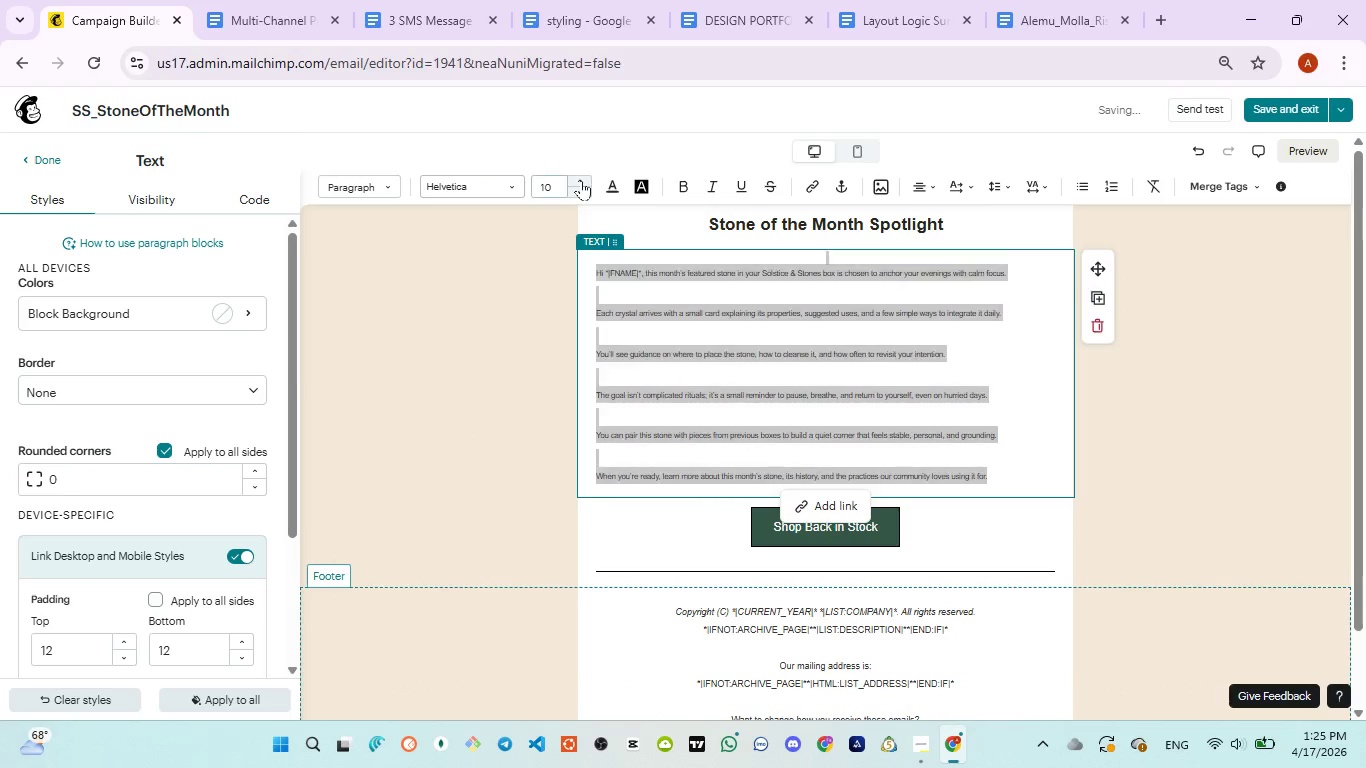 
left_click([581, 180])
 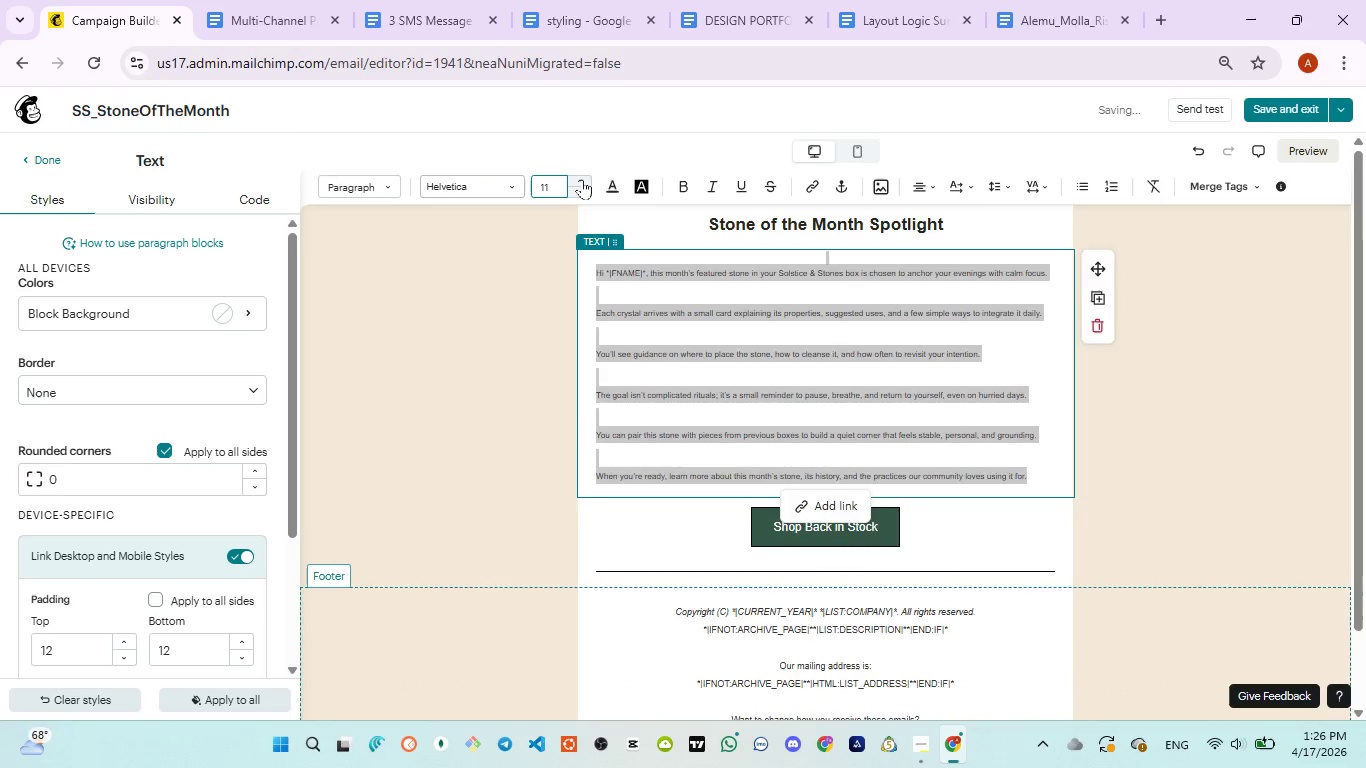 
triple_click([582, 179])
 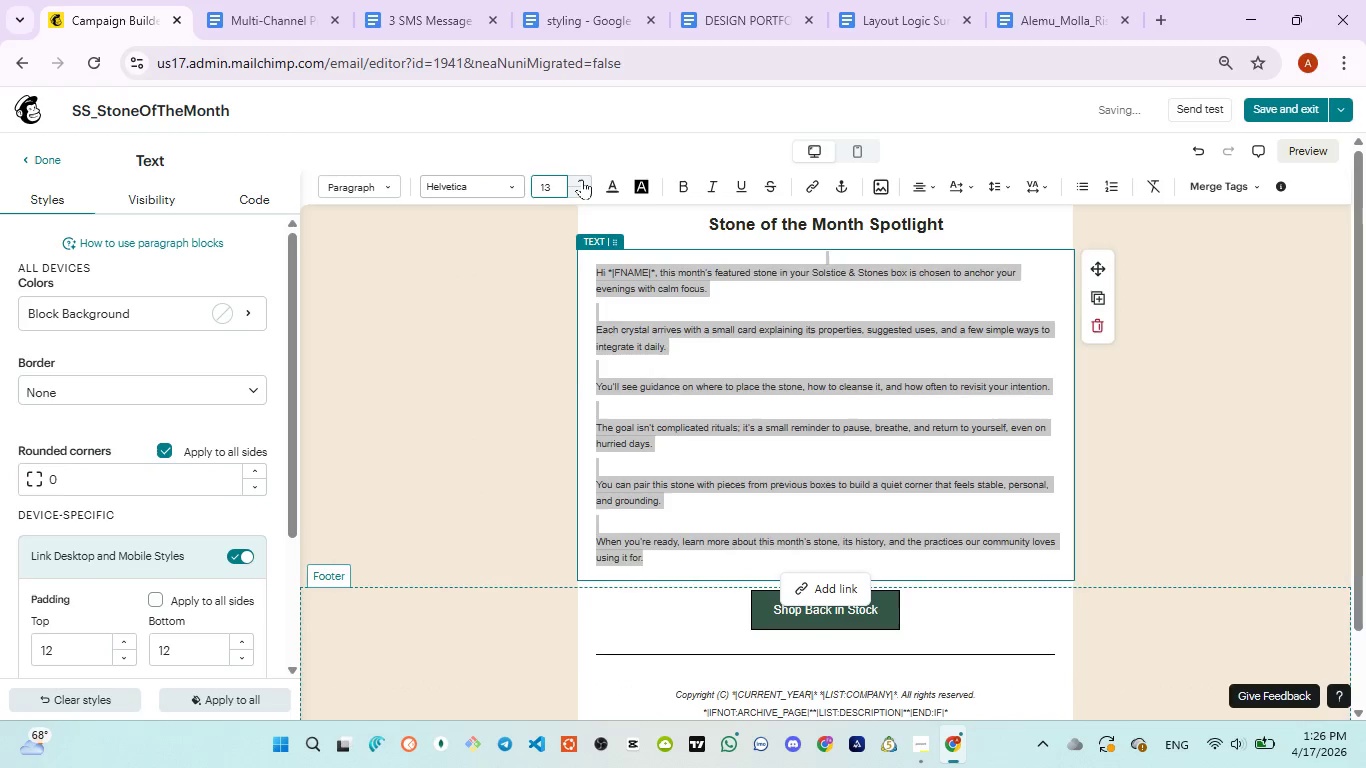 
triple_click([582, 179])
 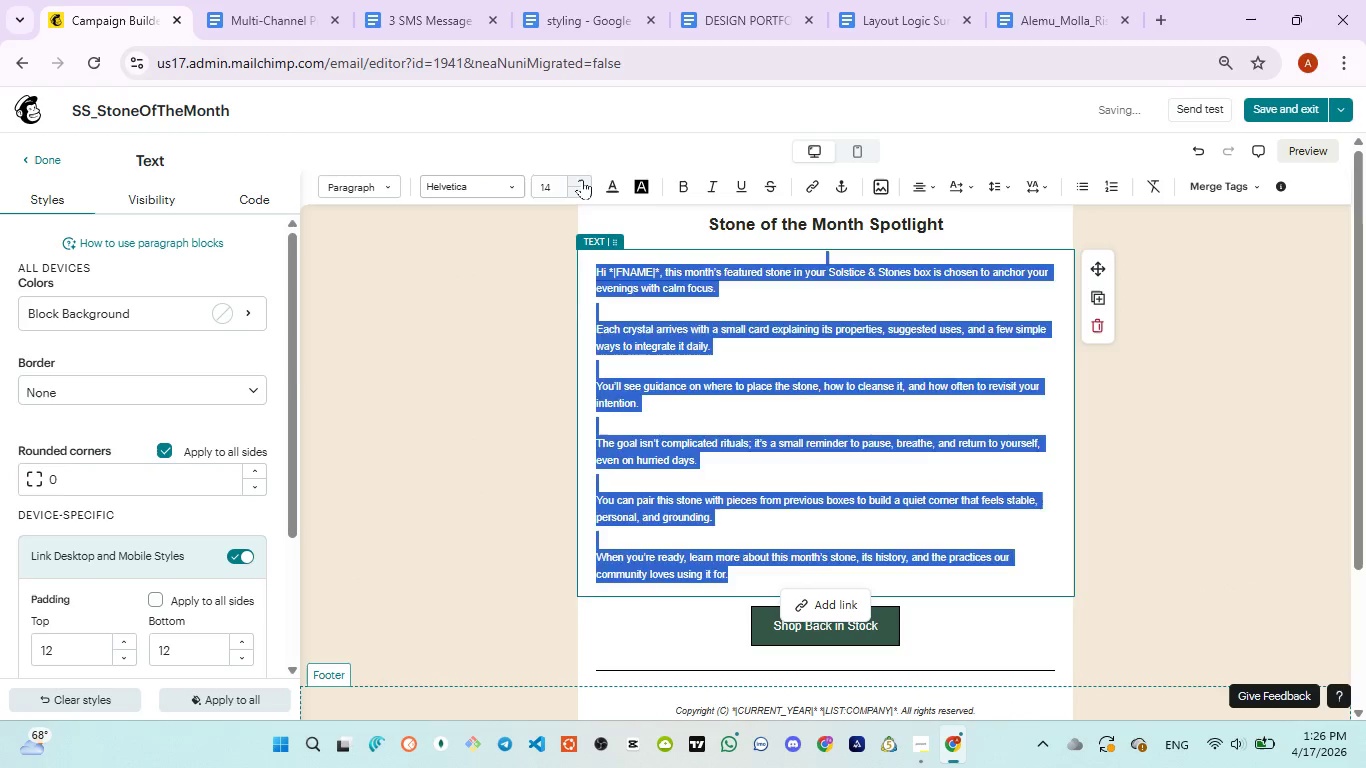 
left_click([582, 179])
 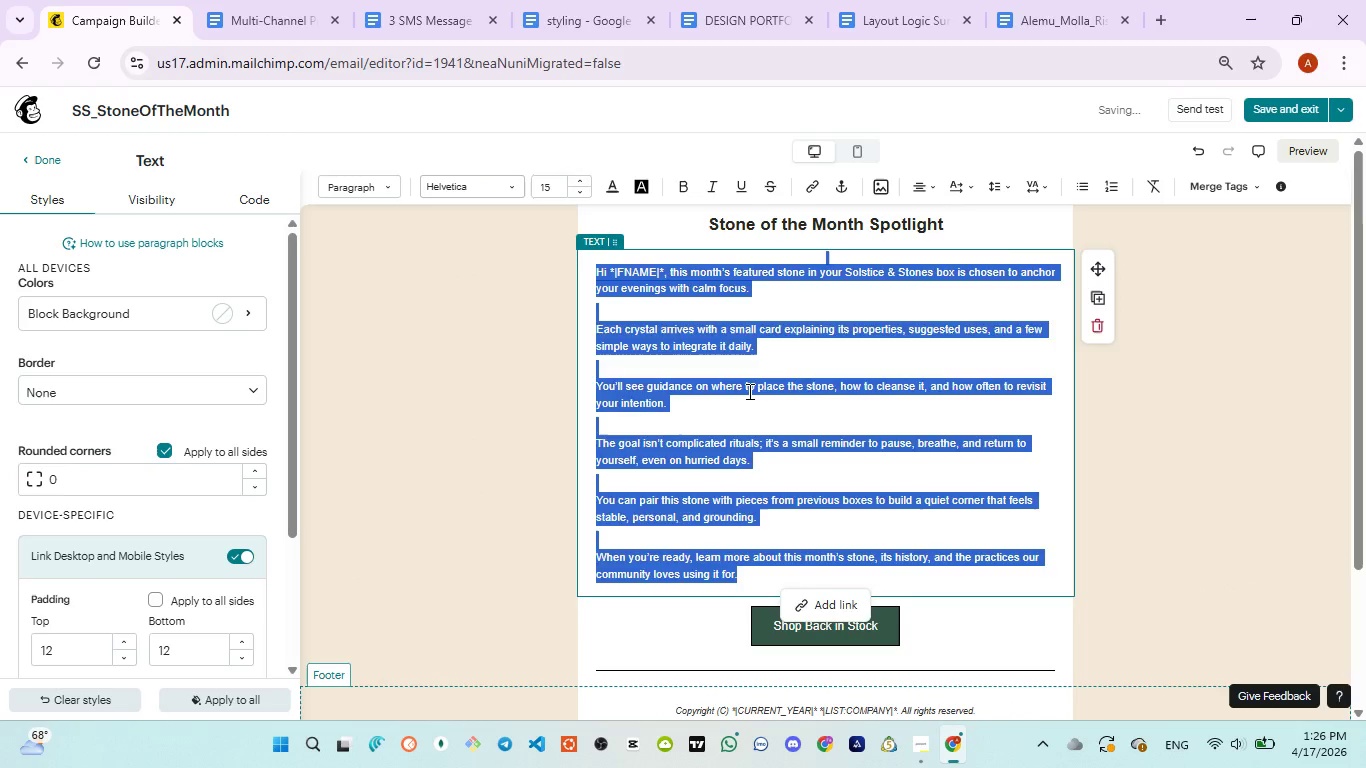 
left_click([748, 391])
 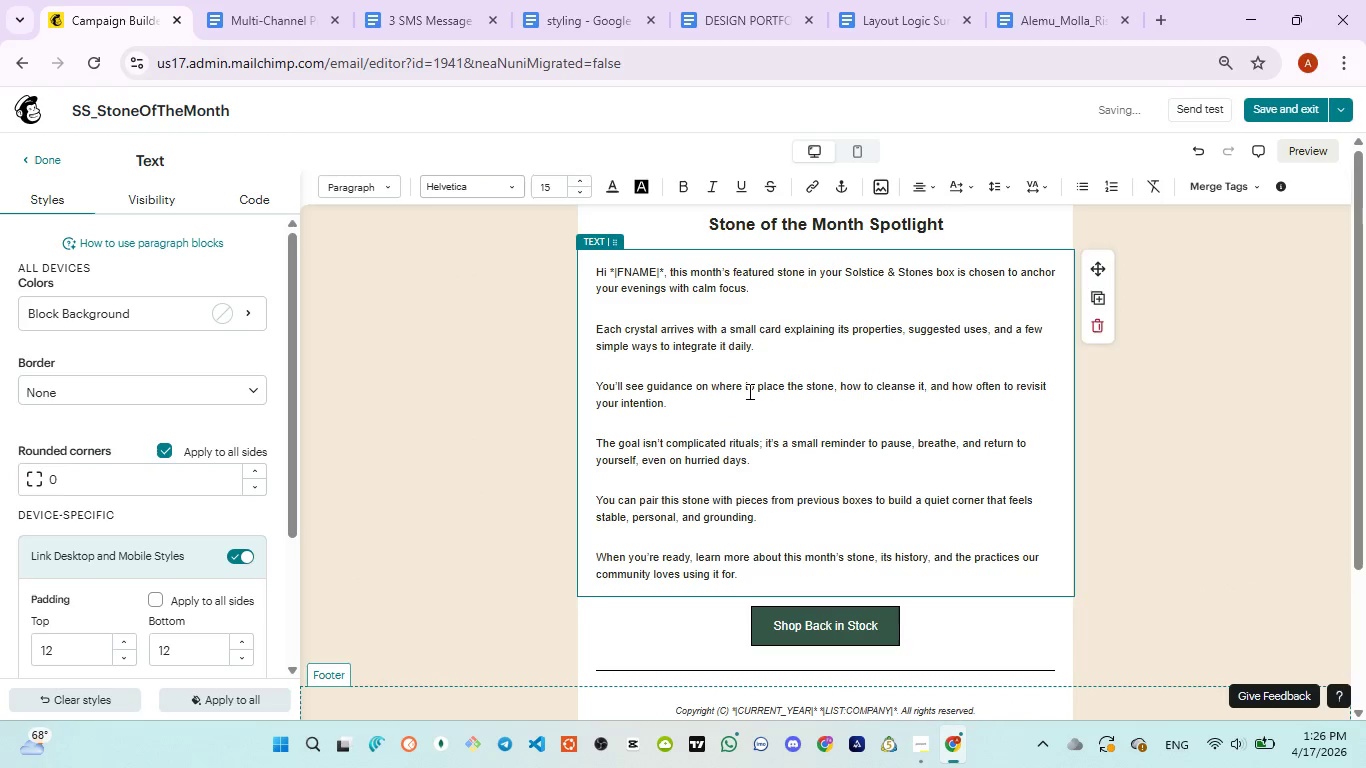 
scroll: coordinate [881, 412], scroll_direction: up, amount: 5.0
 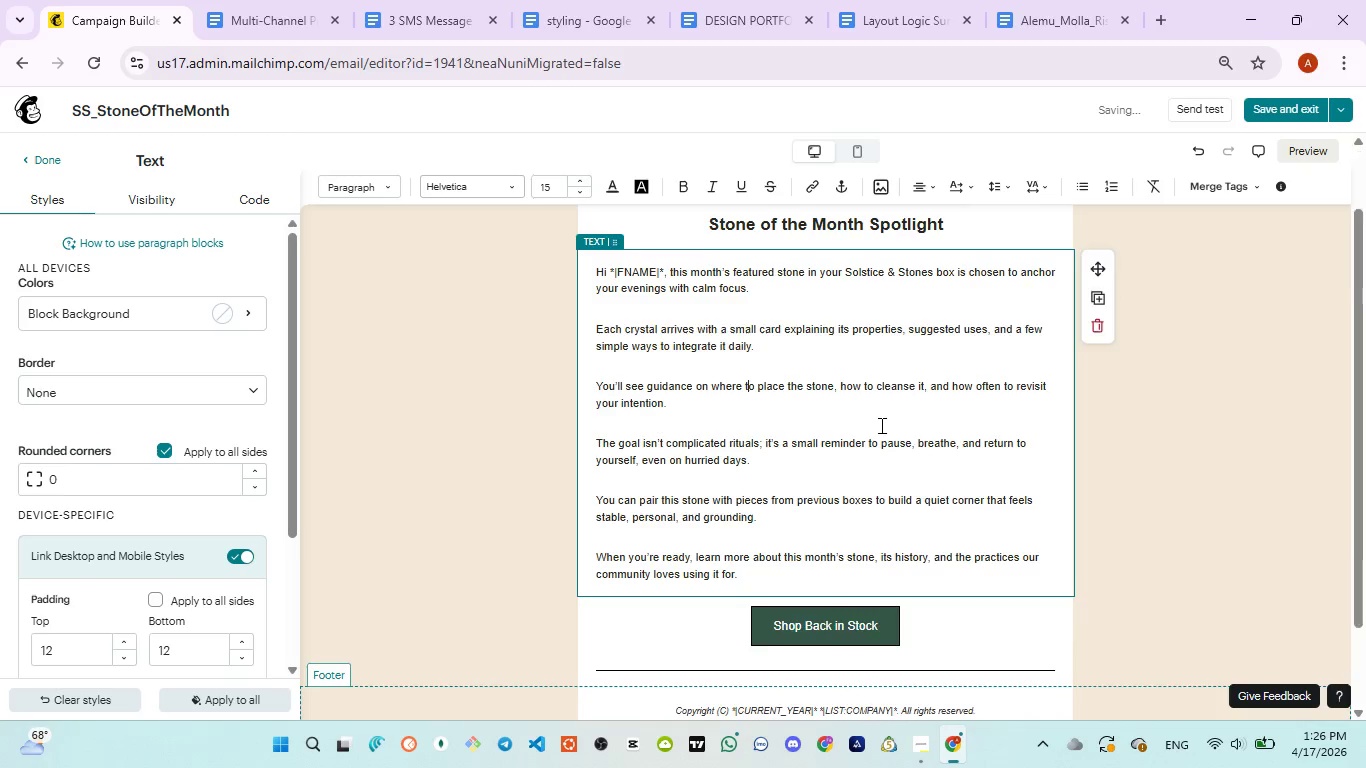 
scroll: coordinate [880, 425], scroll_direction: down, amount: 3.0
 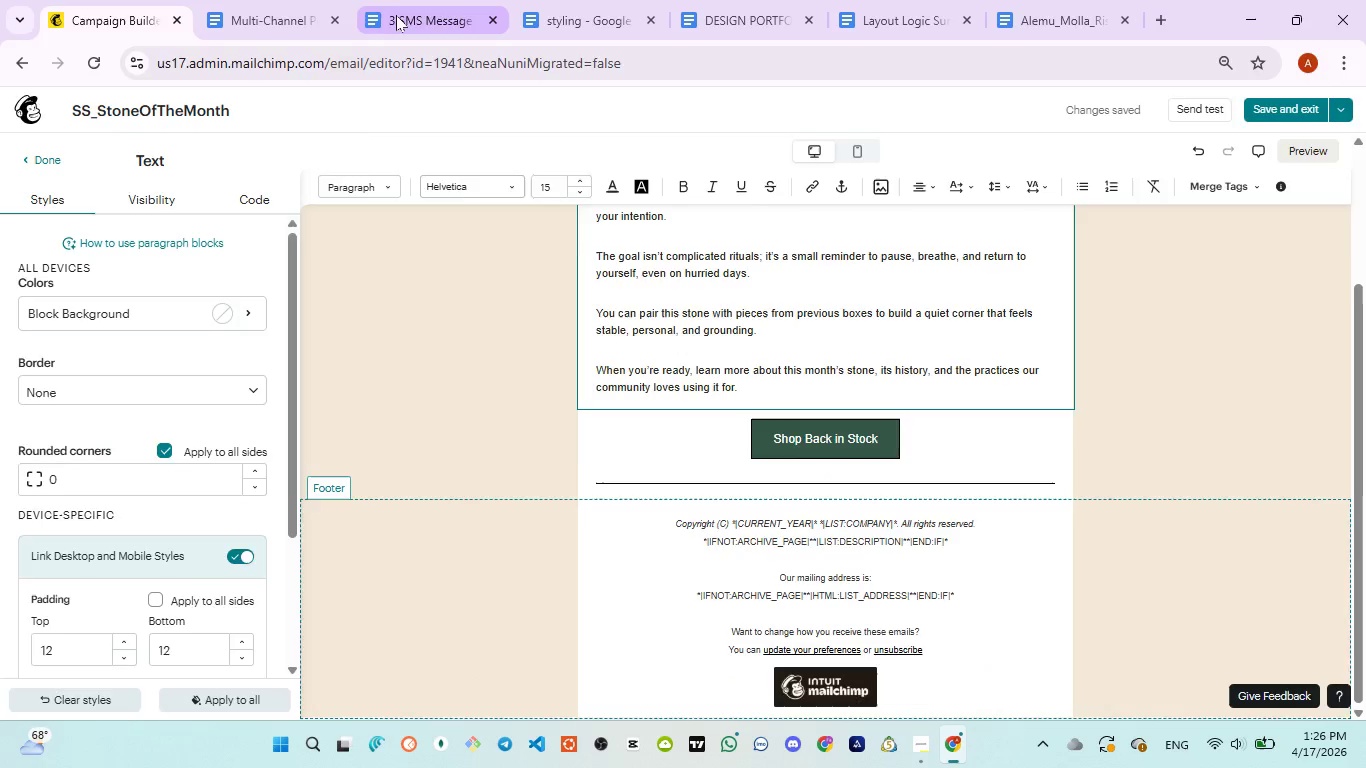 
left_click([397, 15])
 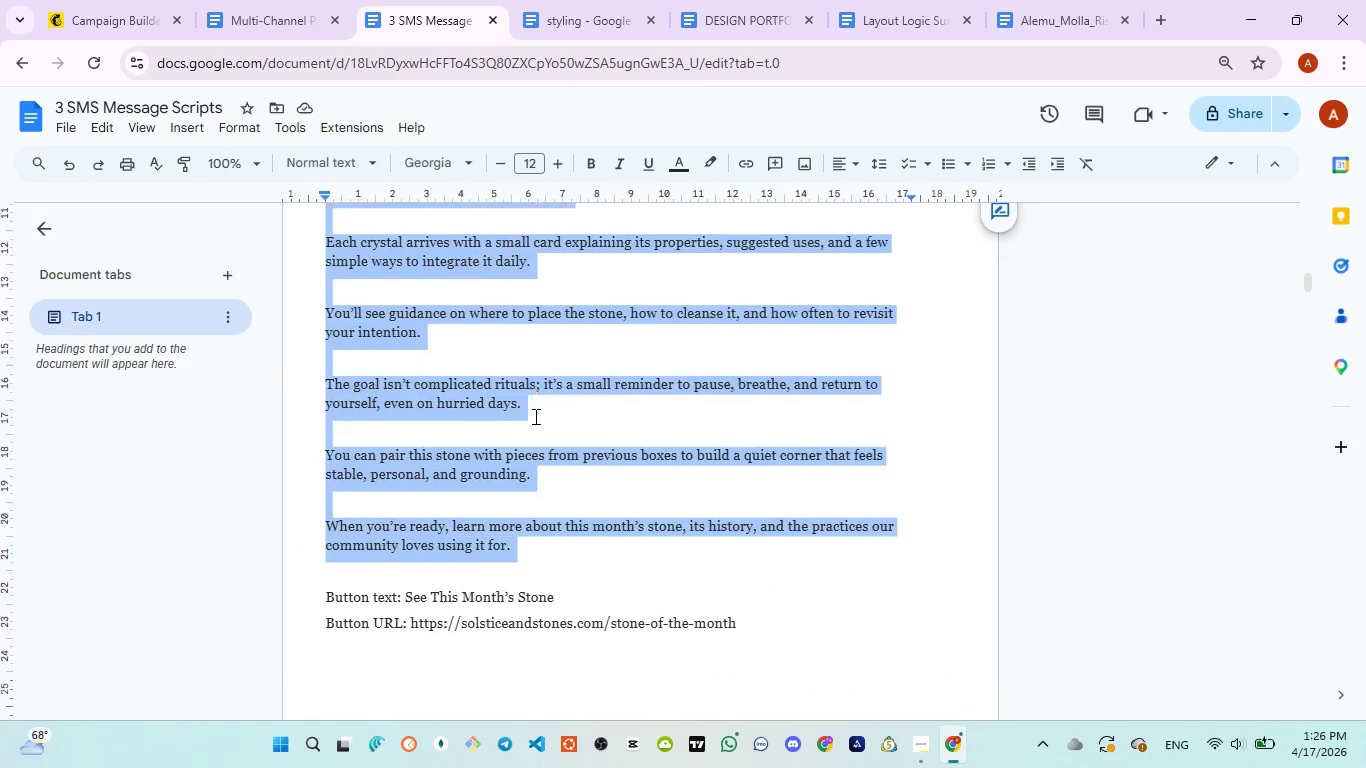 
scroll: coordinate [534, 416], scroll_direction: down, amount: 2.0
 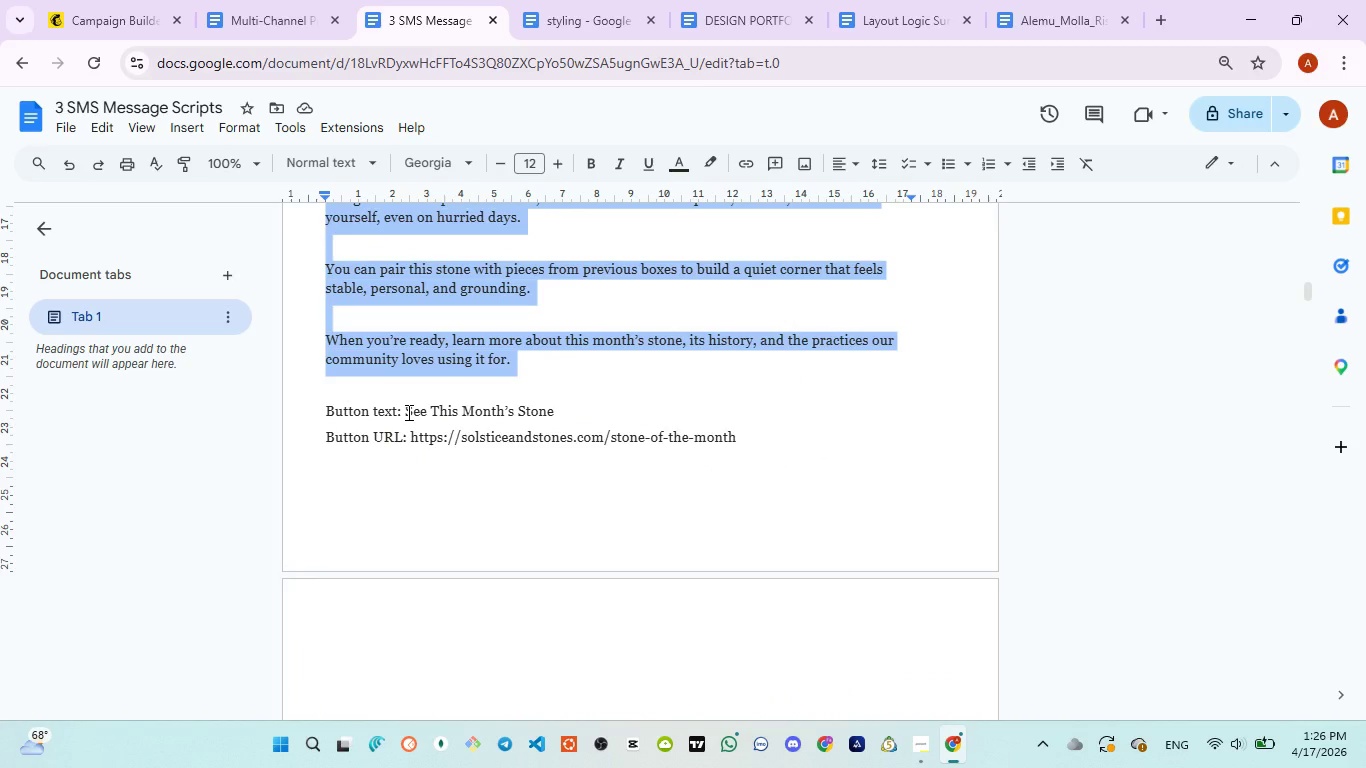 
left_click_drag(start_coordinate=[407, 412], to_coordinate=[554, 416])
 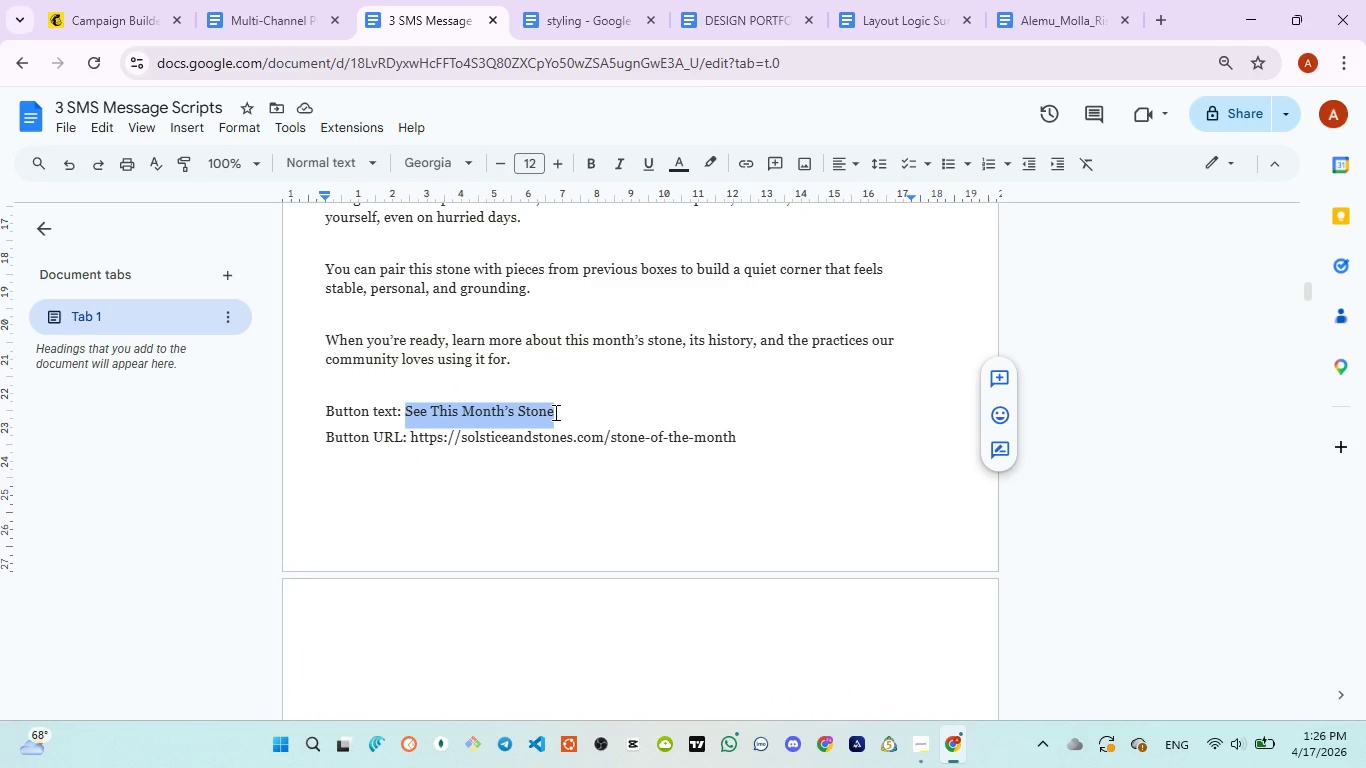 
key(Control+C)
 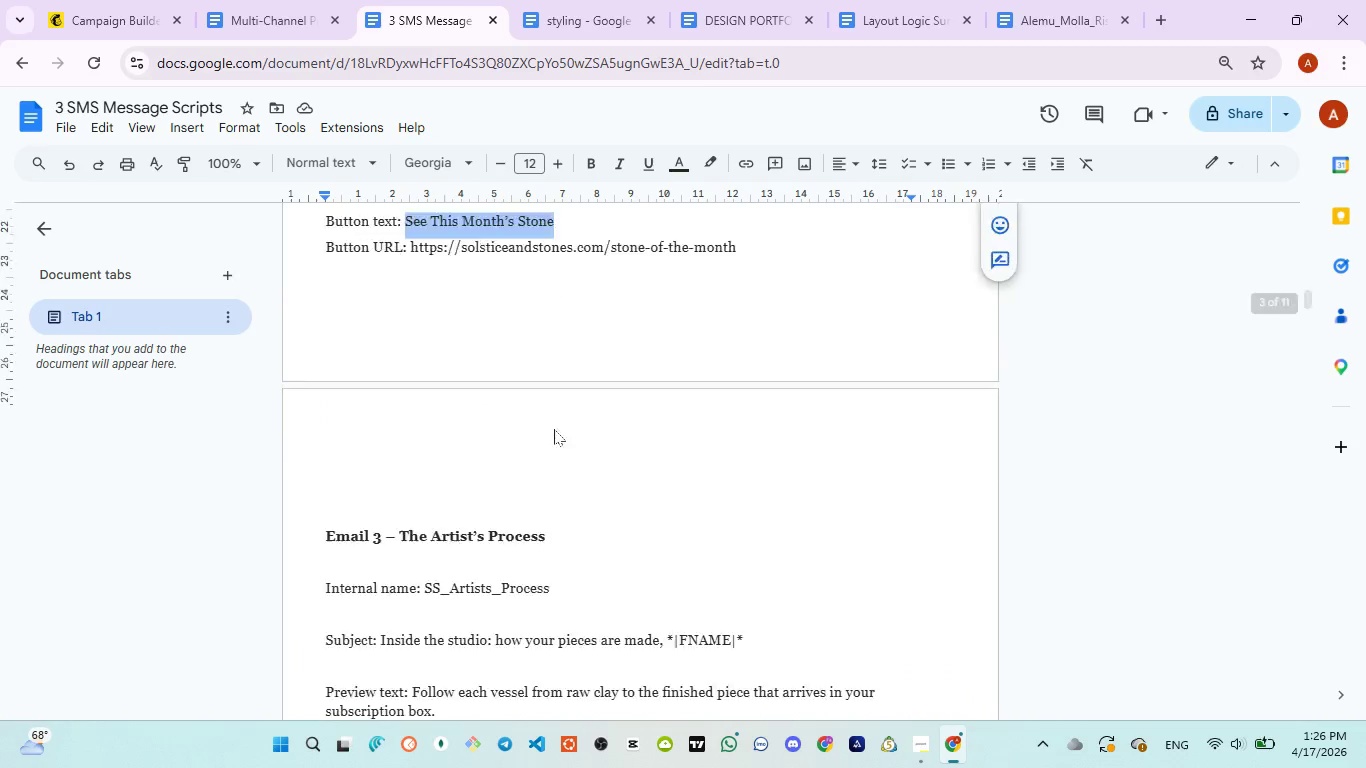 
scroll: coordinate [554, 429], scroll_direction: down, amount: 3.0
 